 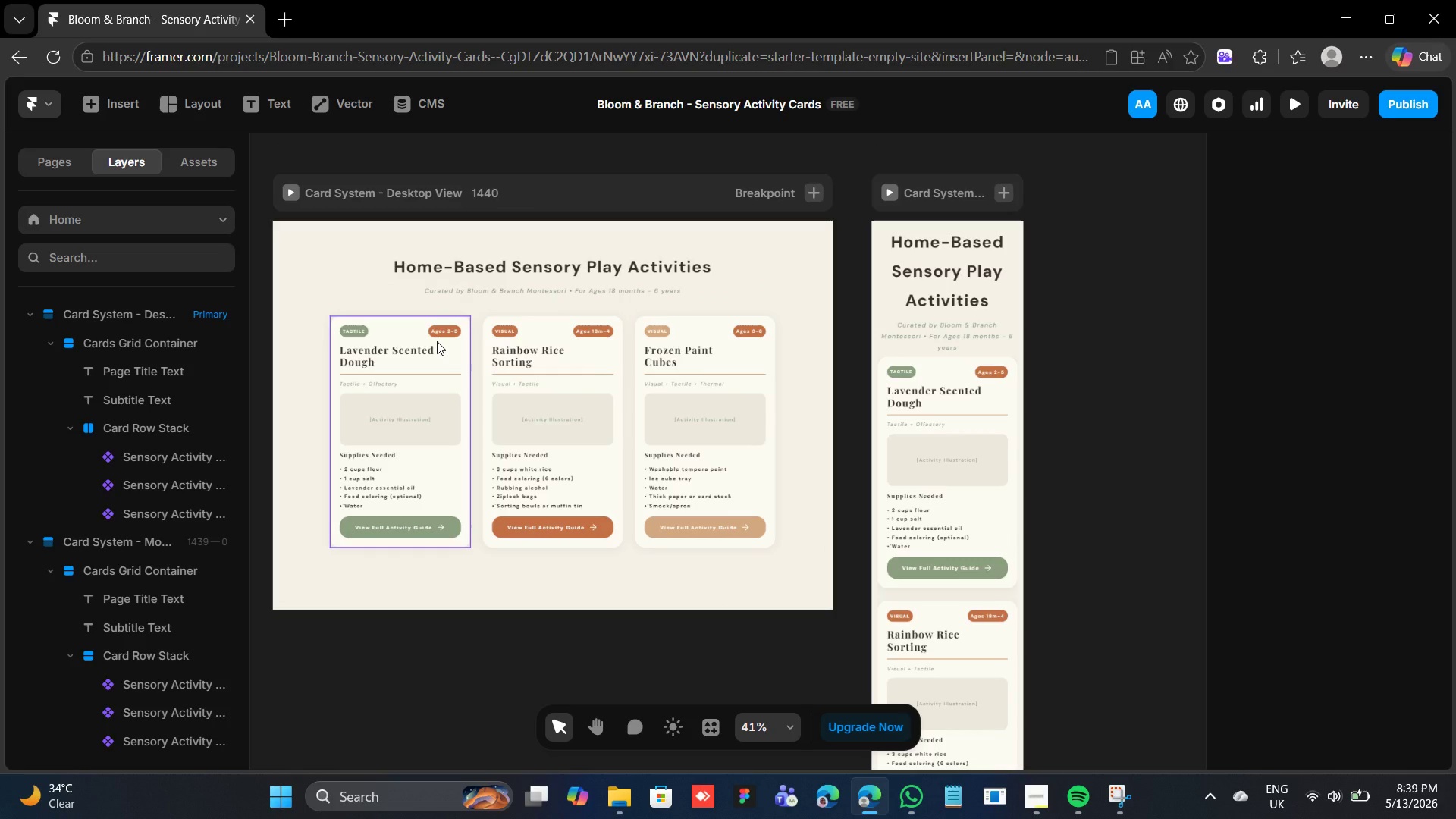 
left_click([1401, 104])
 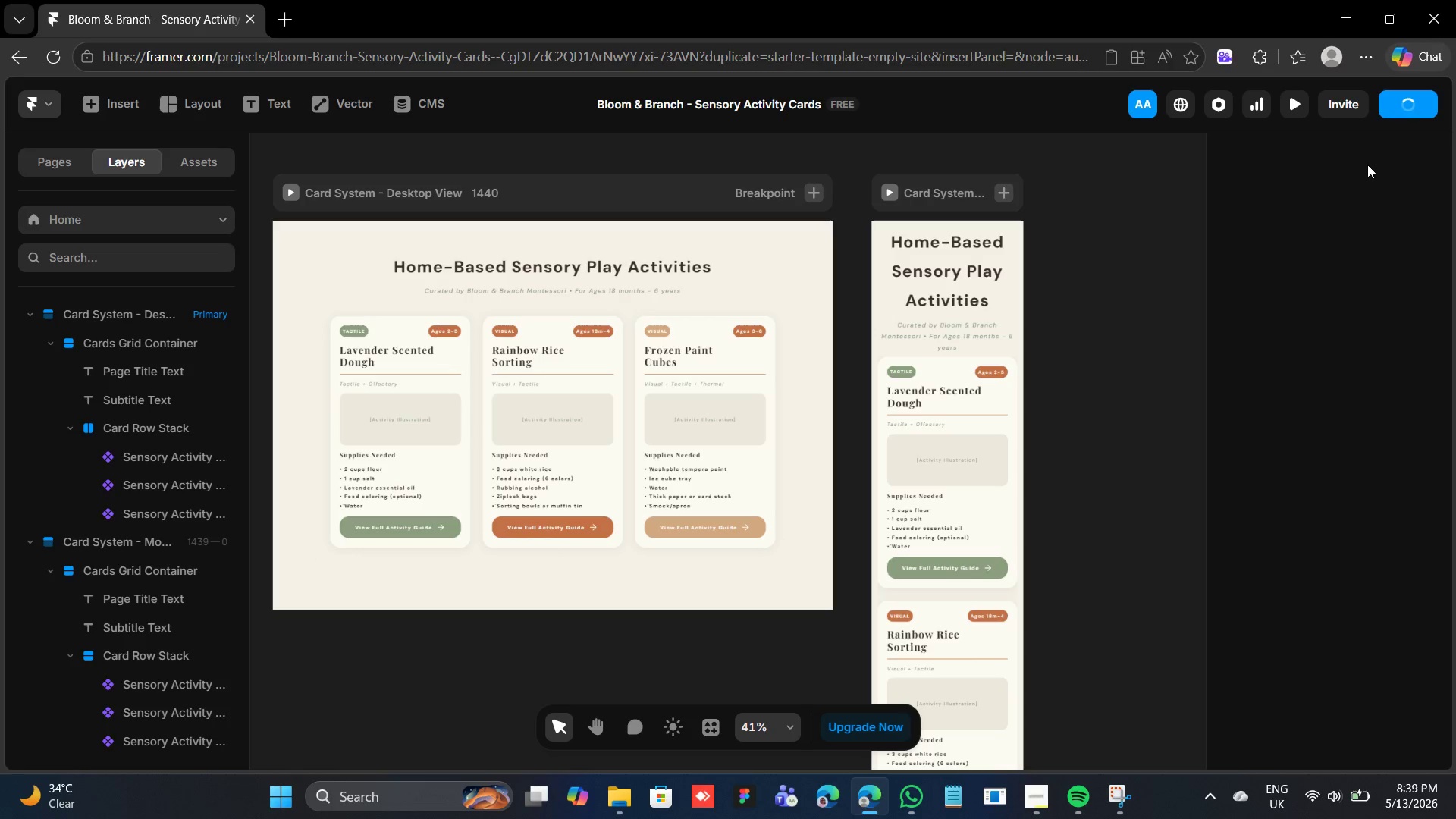 
mouse_move([1333, 196])
 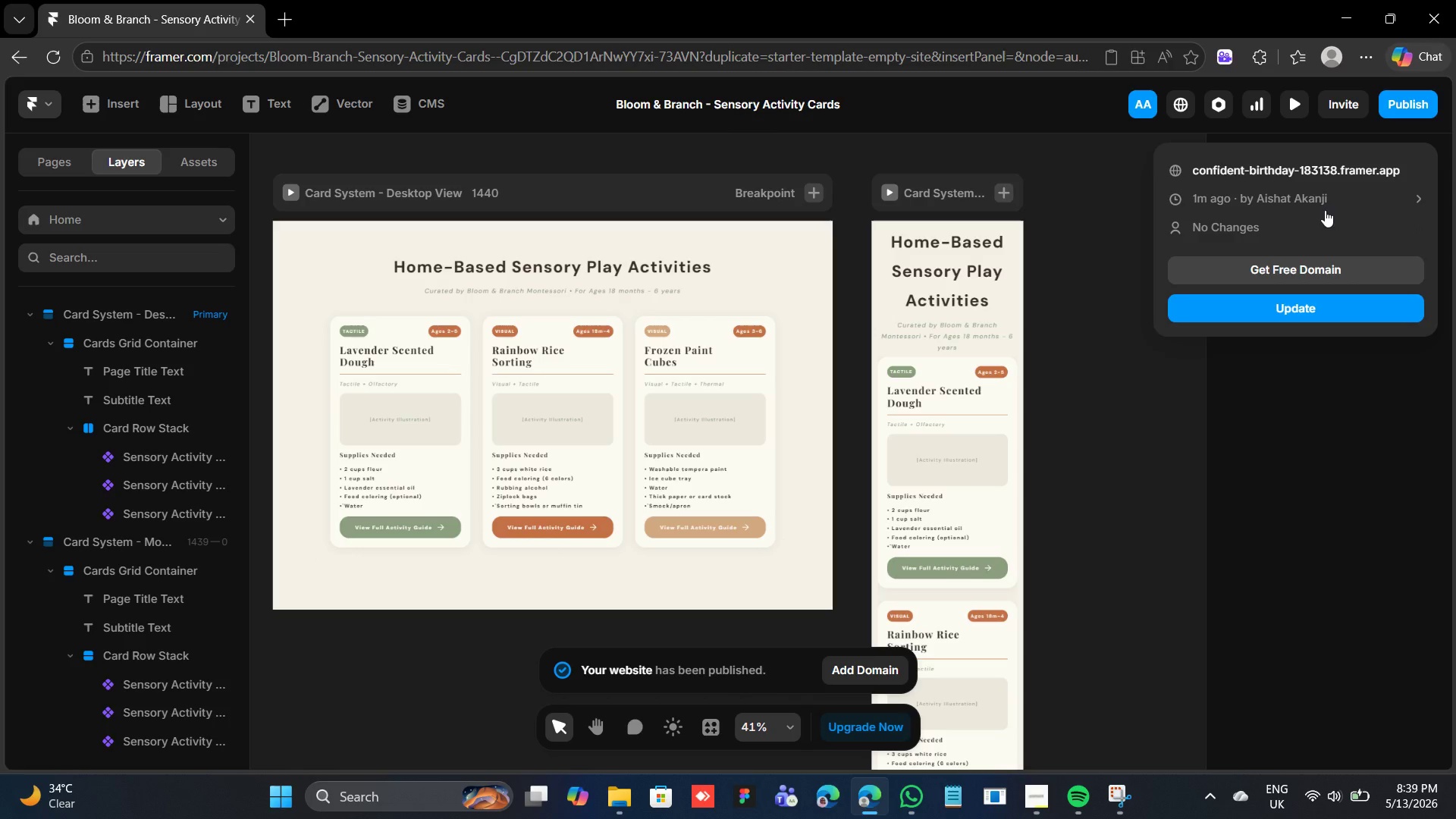 
wait(8.65)
 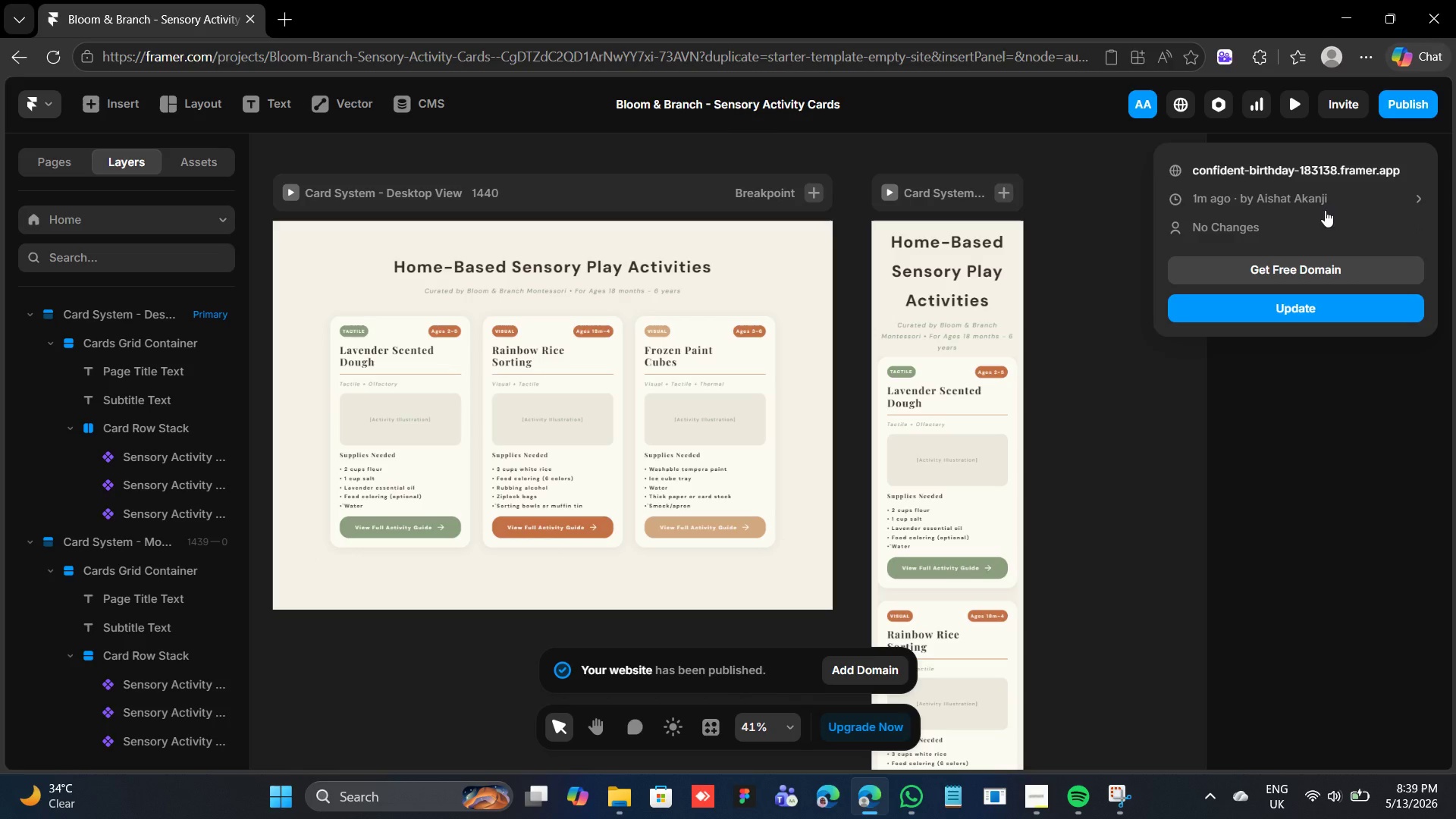 
scroll: coordinate [347, 608], scroll_direction: down, amount: 8.0
 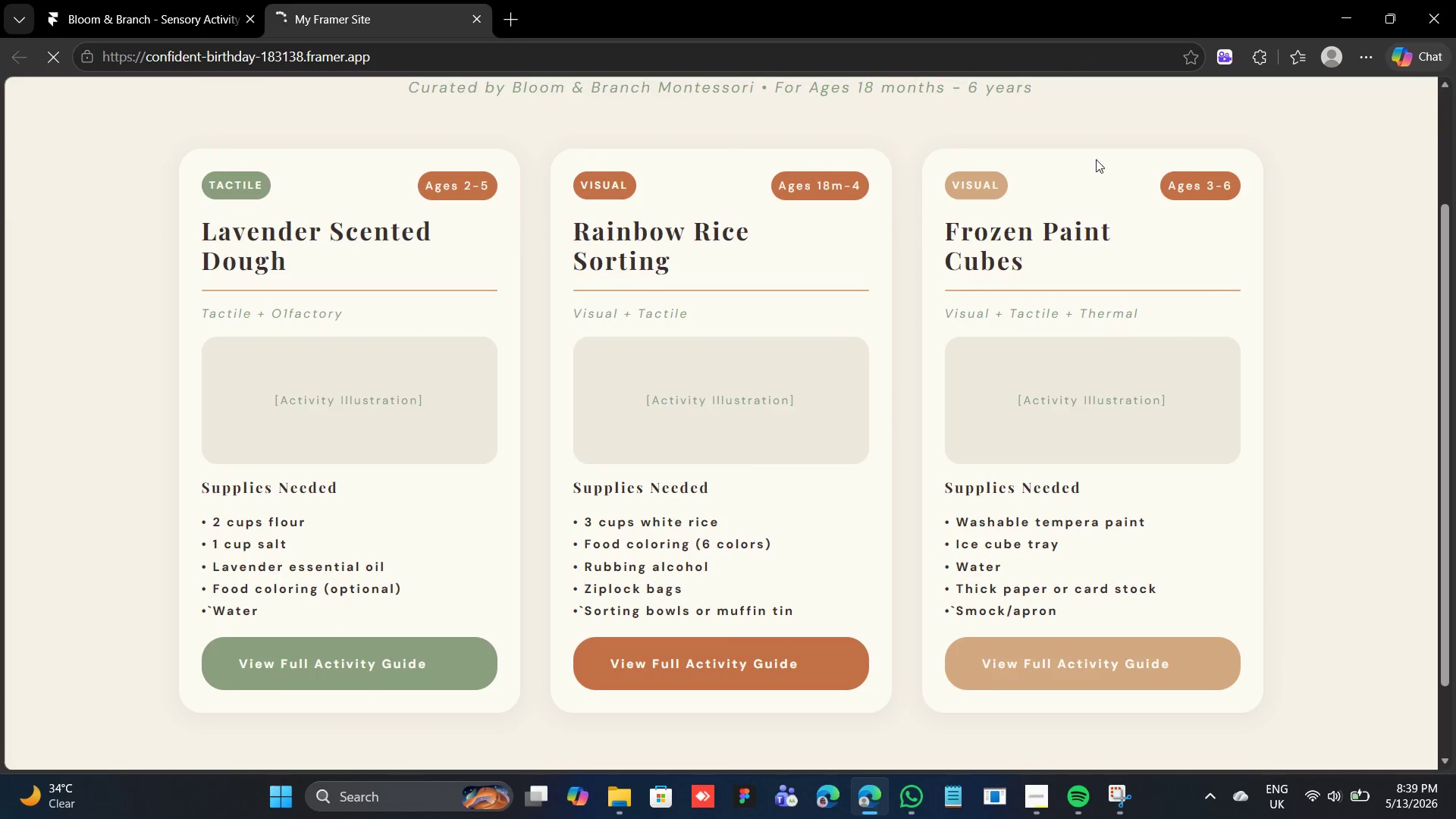 
scroll: coordinate [890, 291], scroll_direction: up, amount: 6.0
 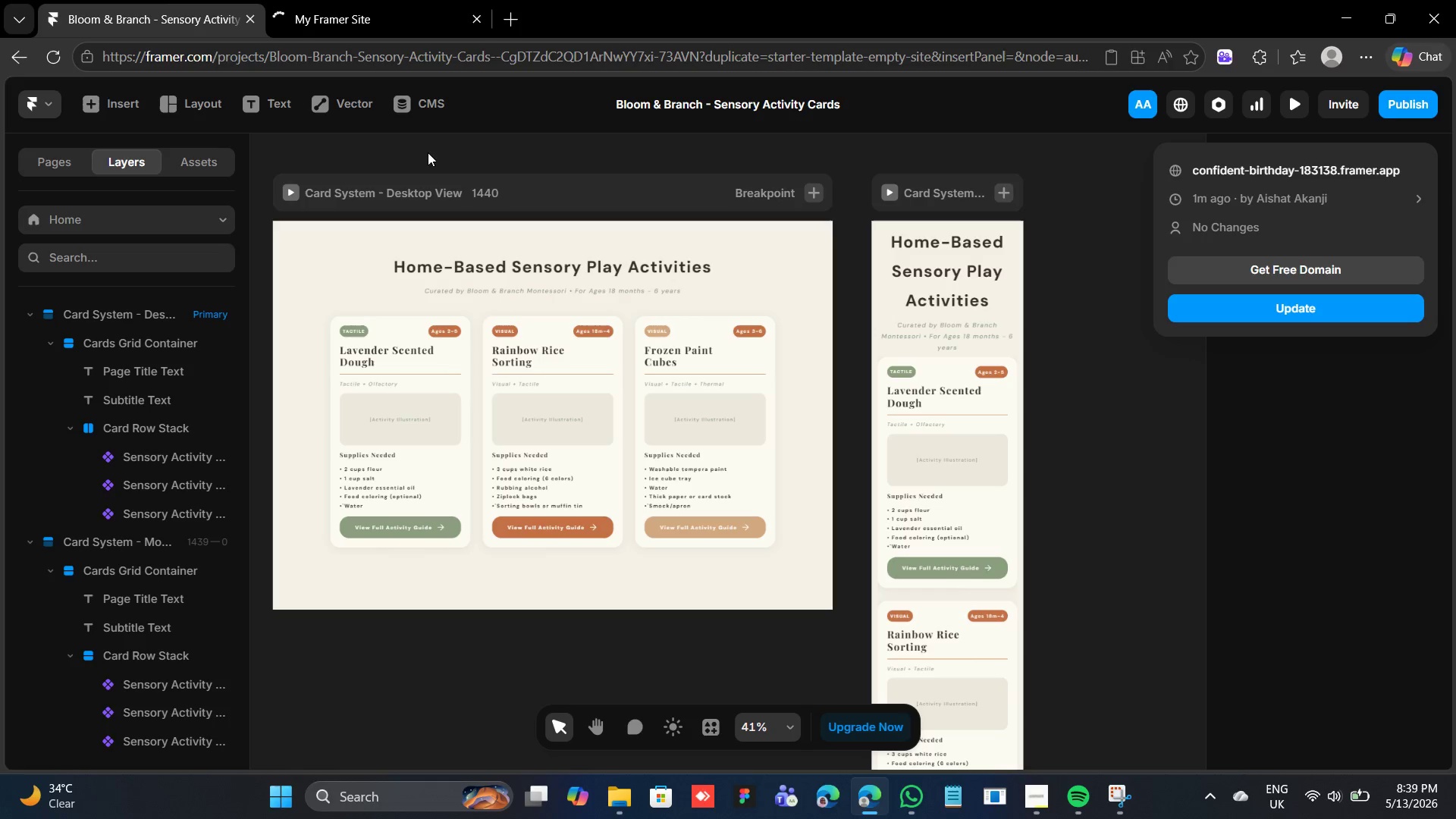 
left_click([405, 524])
 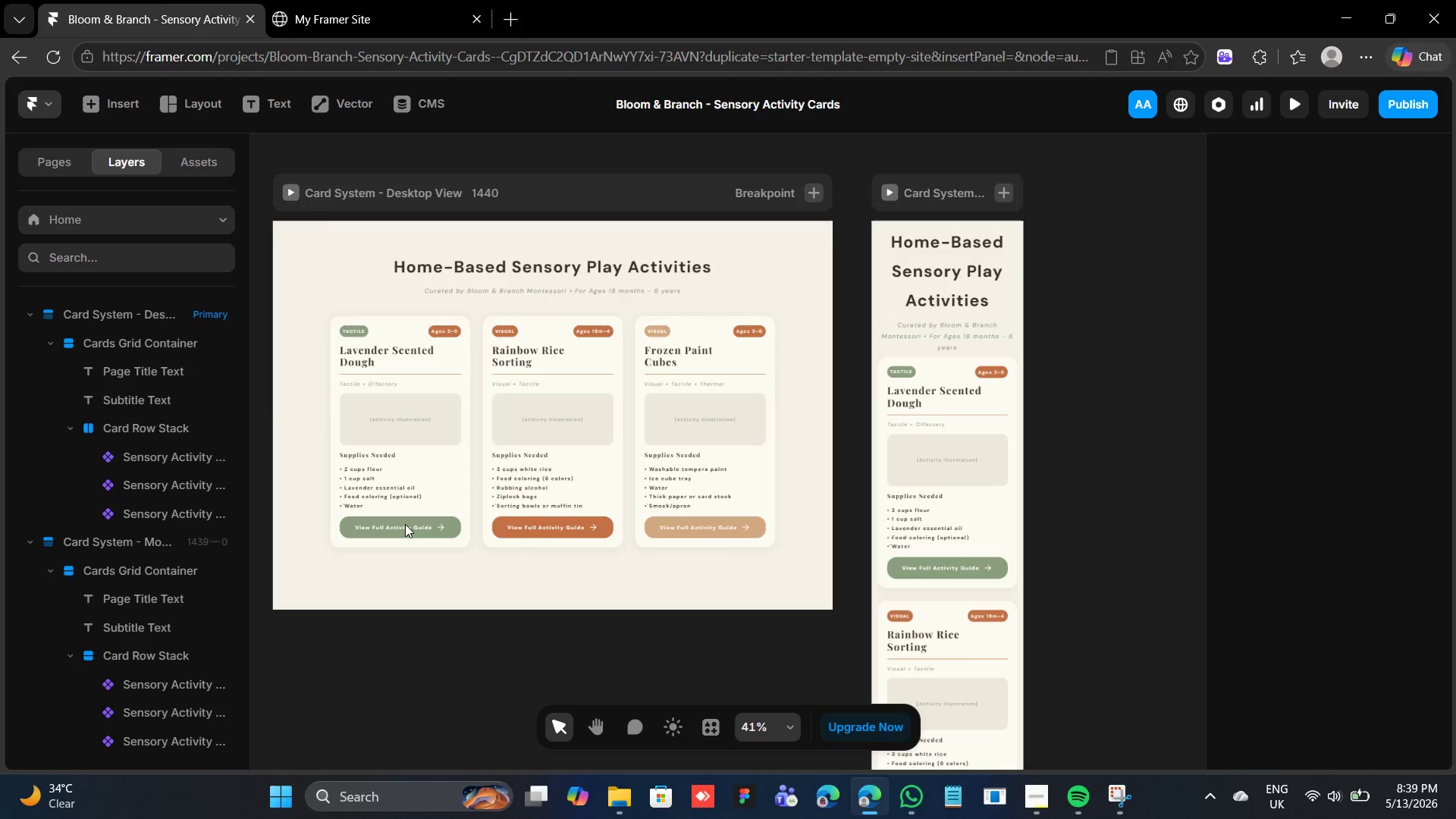 
left_click([405, 524])
 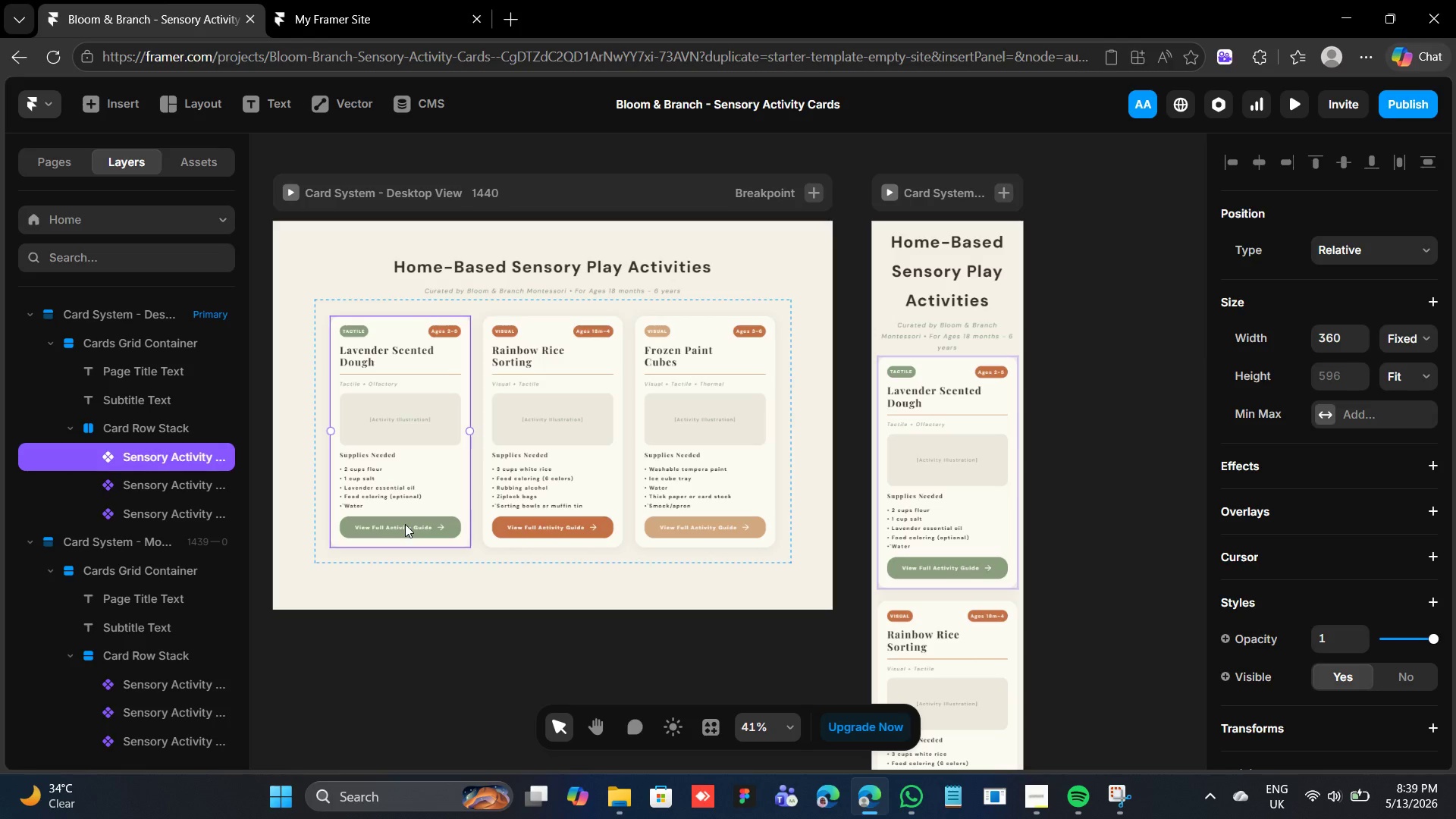 
double_click([405, 524])
 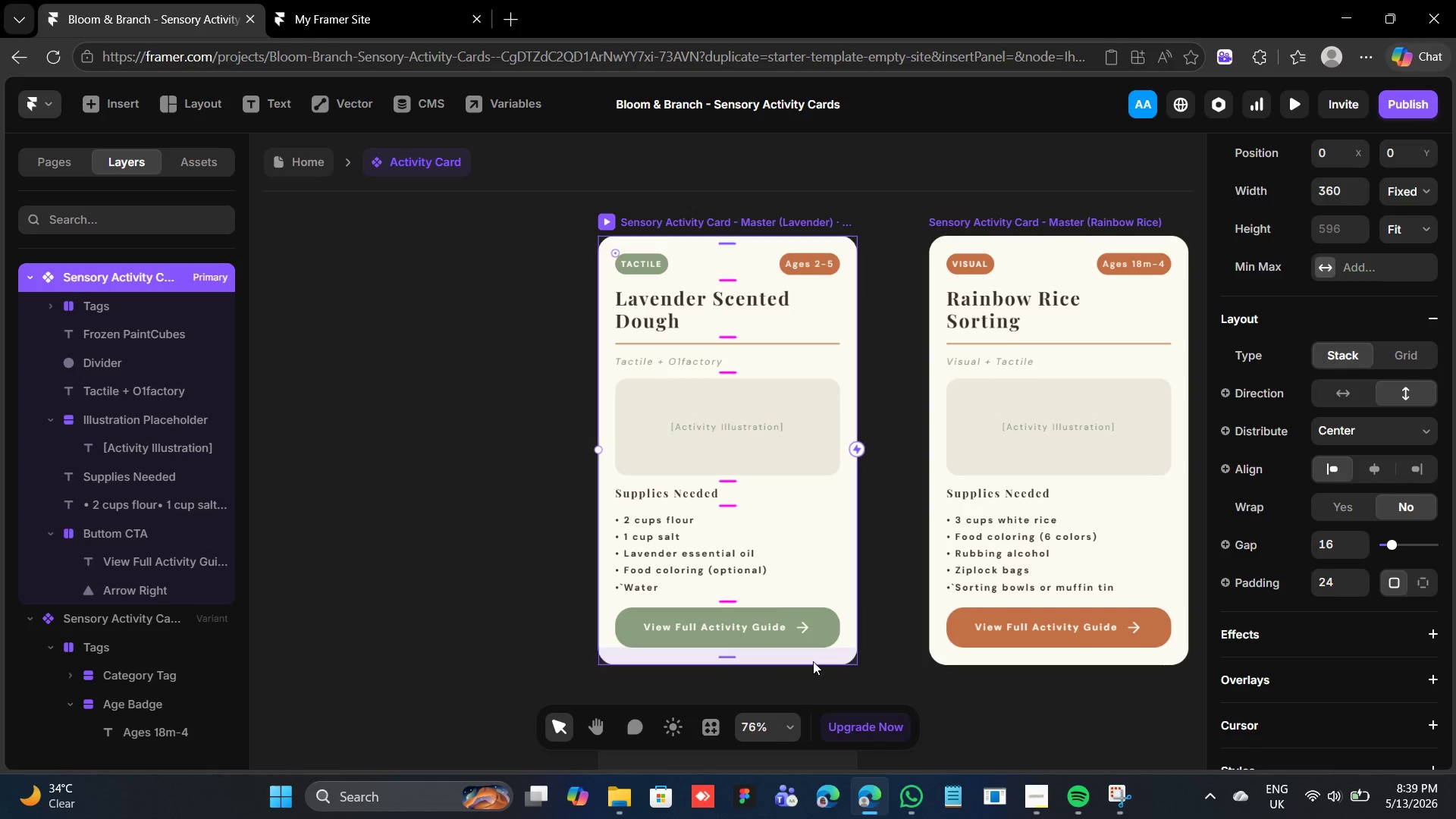 
left_click([772, 614])
 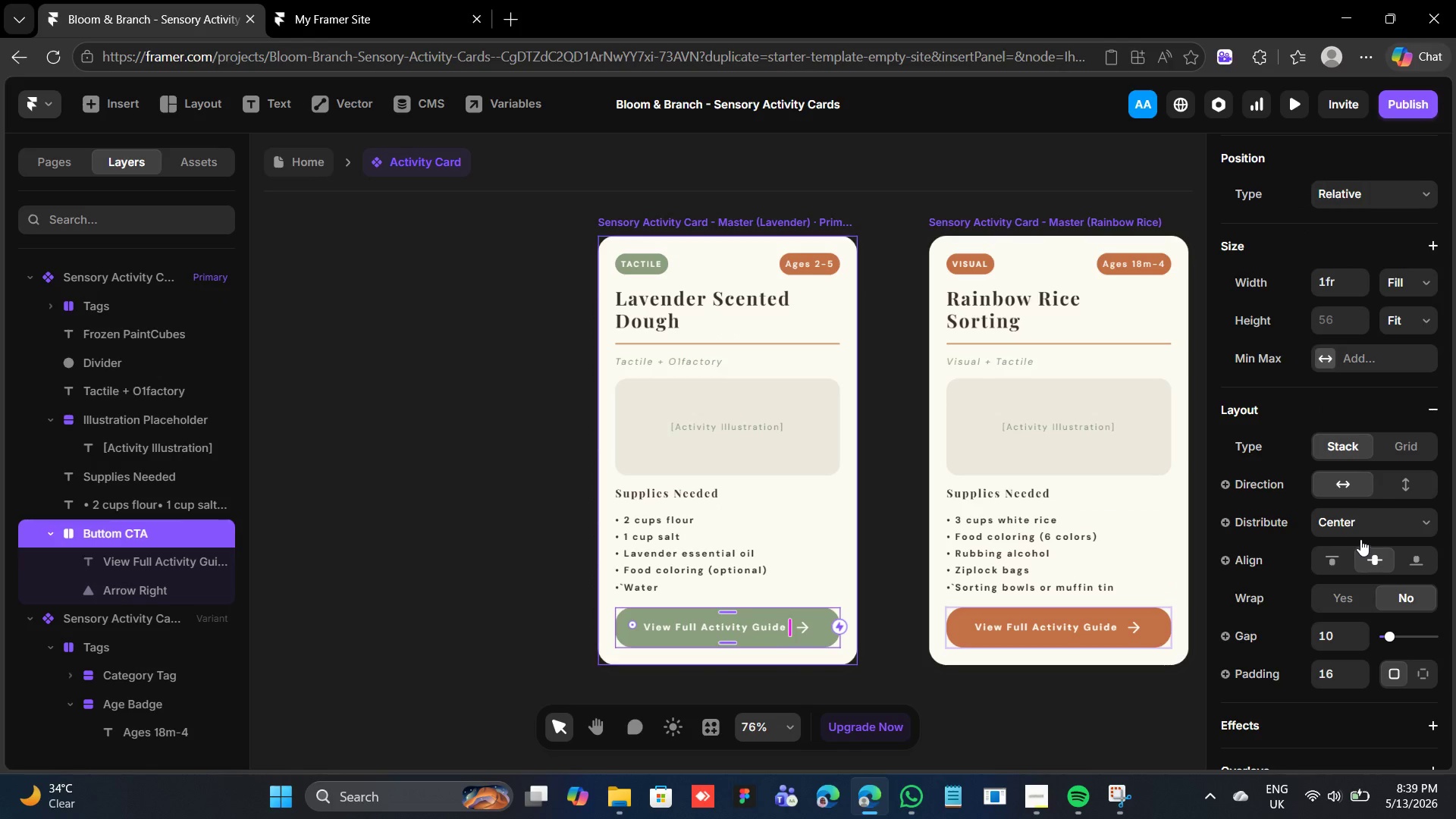 
scroll: coordinate [1329, 558], scroll_direction: down, amount: 5.0
 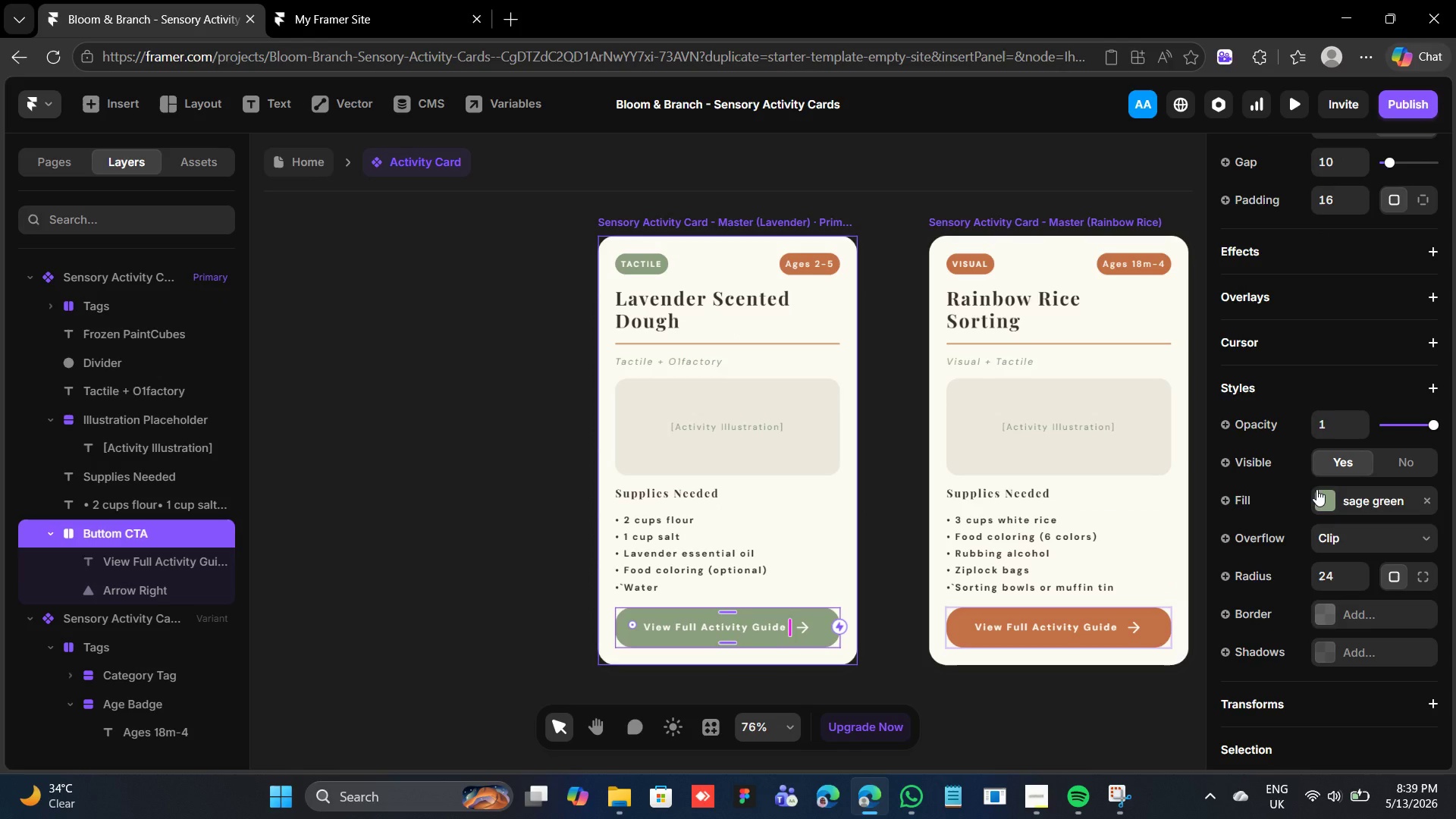 
left_click([1316, 489])
 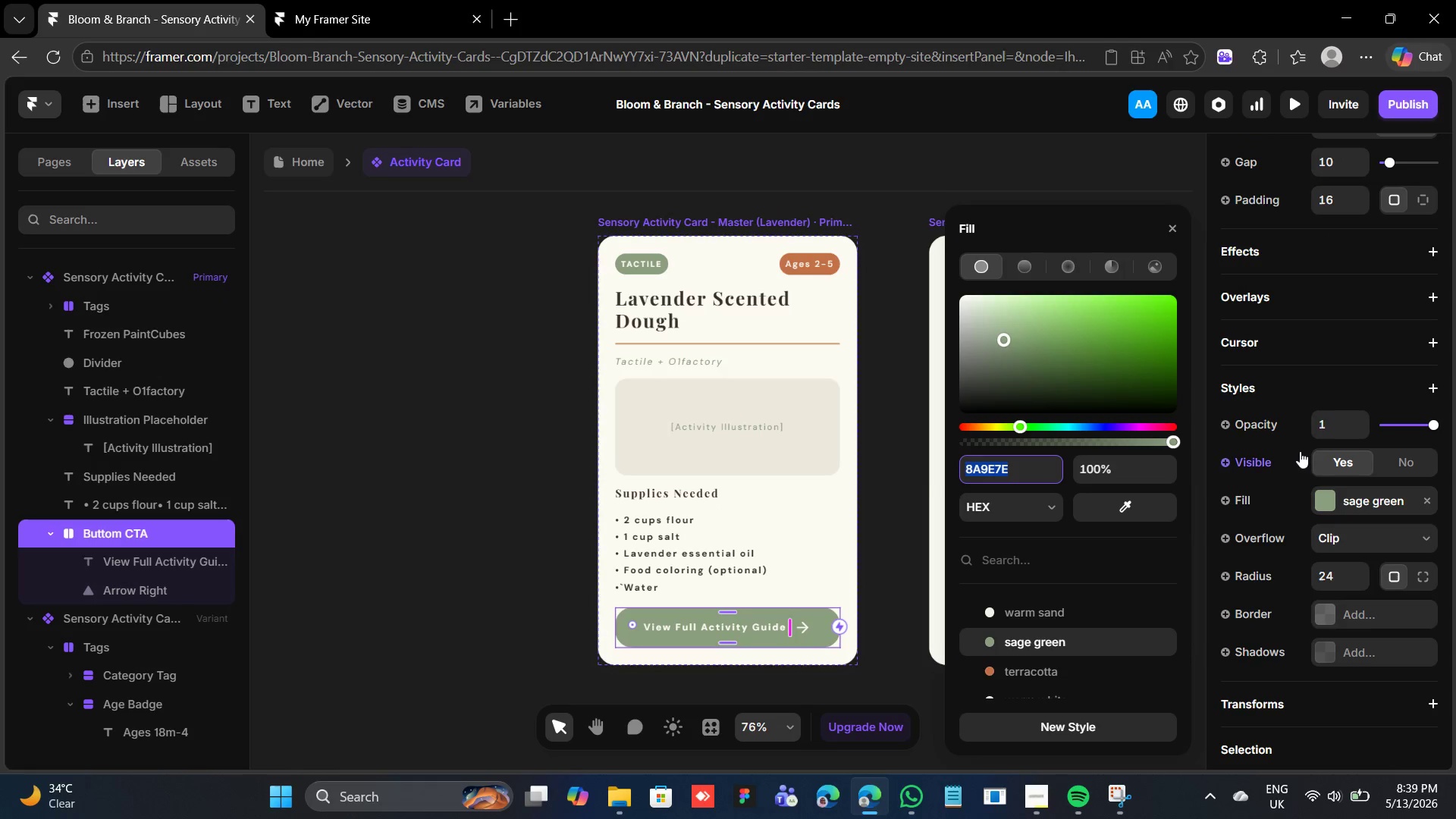 
scroll: coordinate [1304, 444], scroll_direction: up, amount: 3.0
 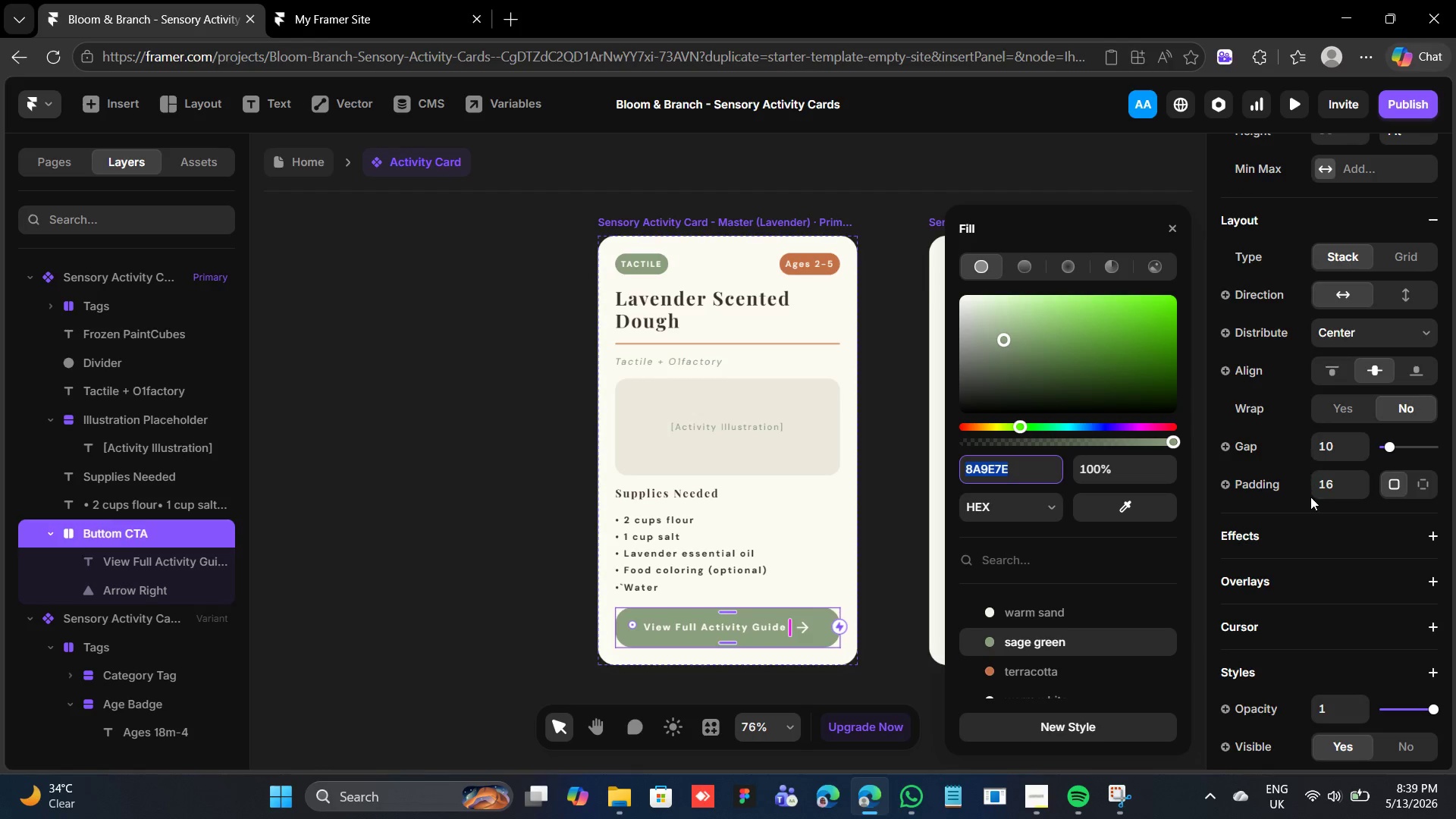 
scroll: coordinate [1310, 501], scroll_direction: down, amount: 8.0
 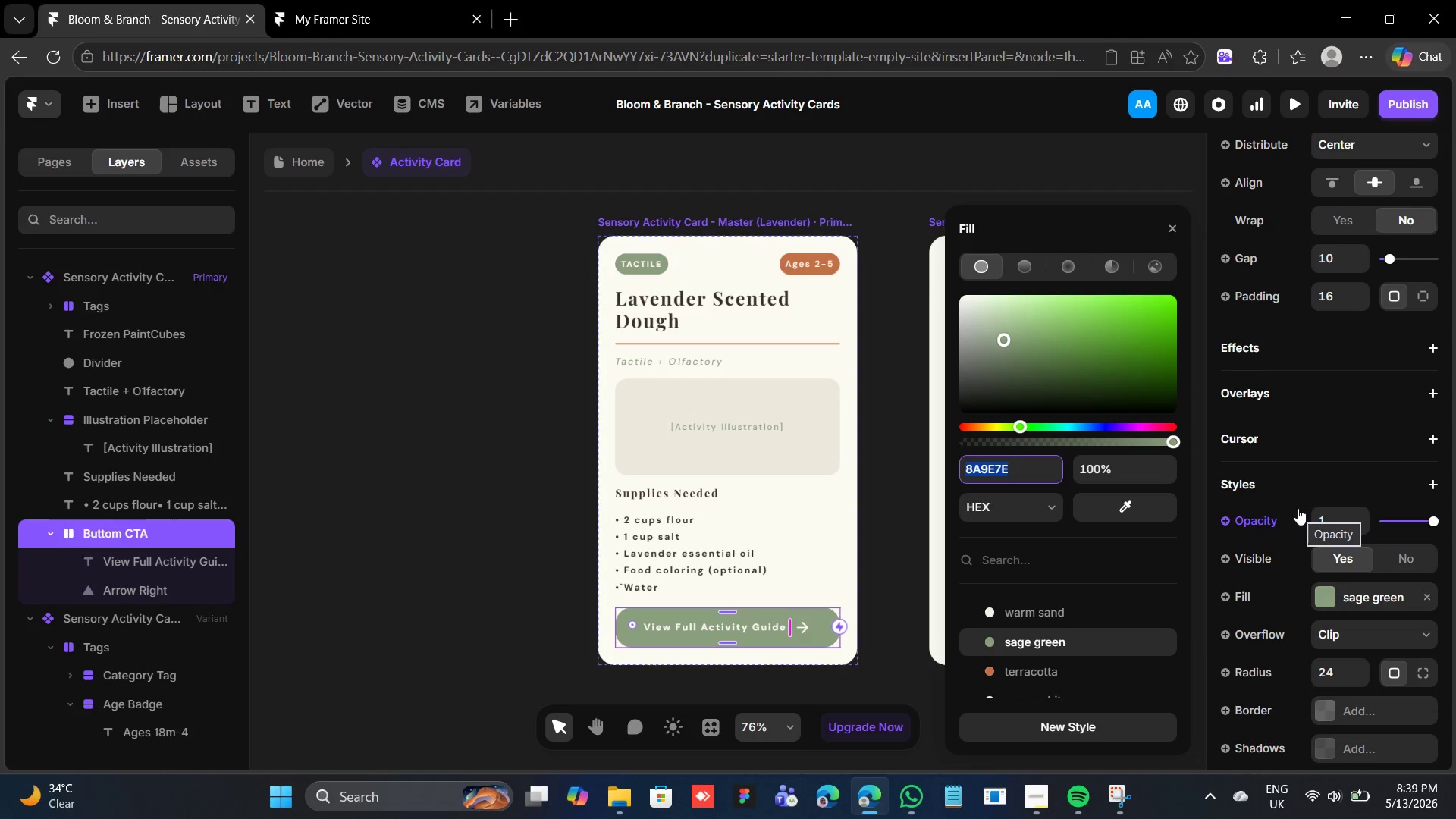 
scroll: coordinate [1210, 598], scroll_direction: up, amount: 3.0
 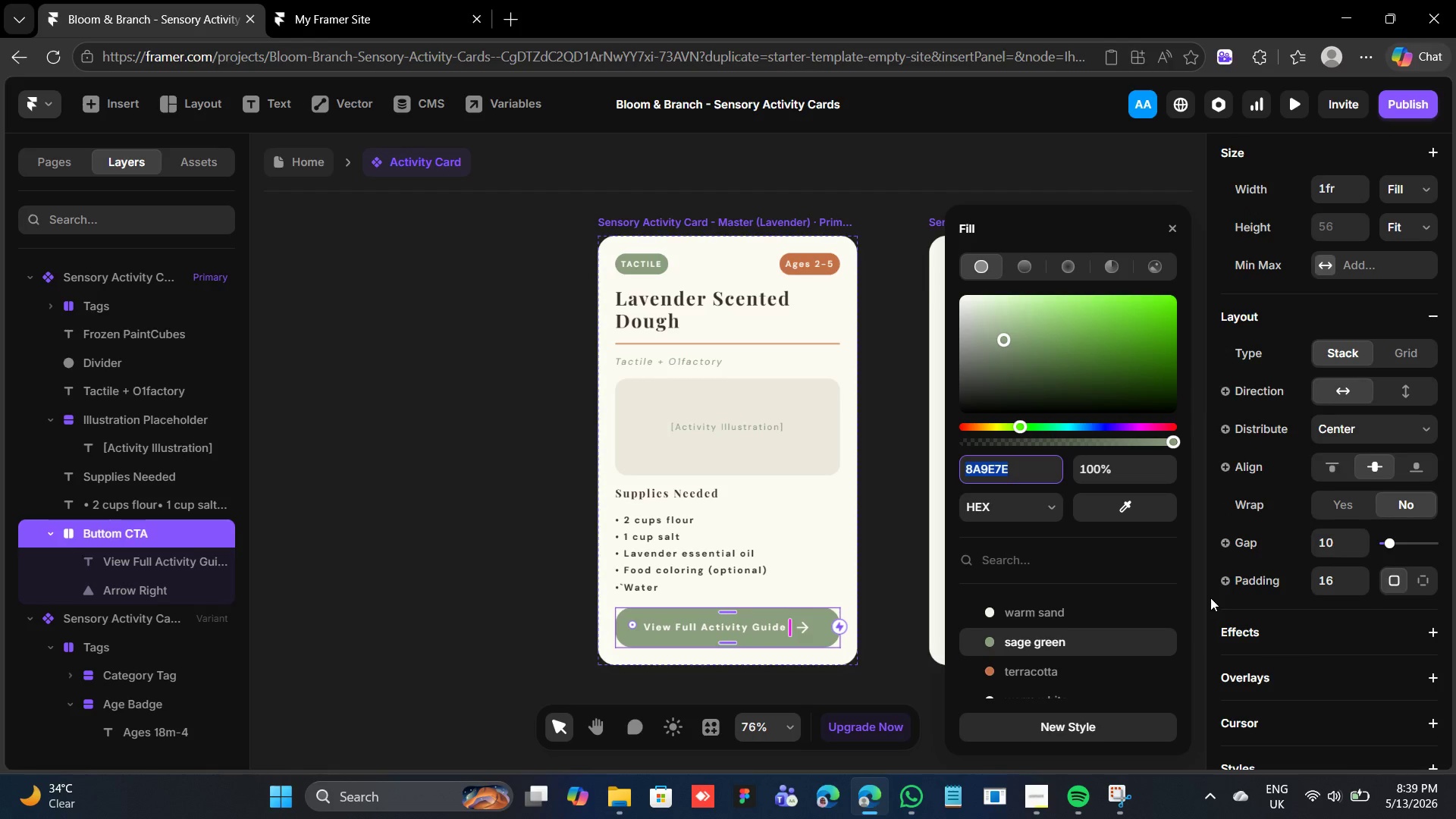 
scroll: coordinate [1210, 598], scroll_direction: none, amount: 0.0
 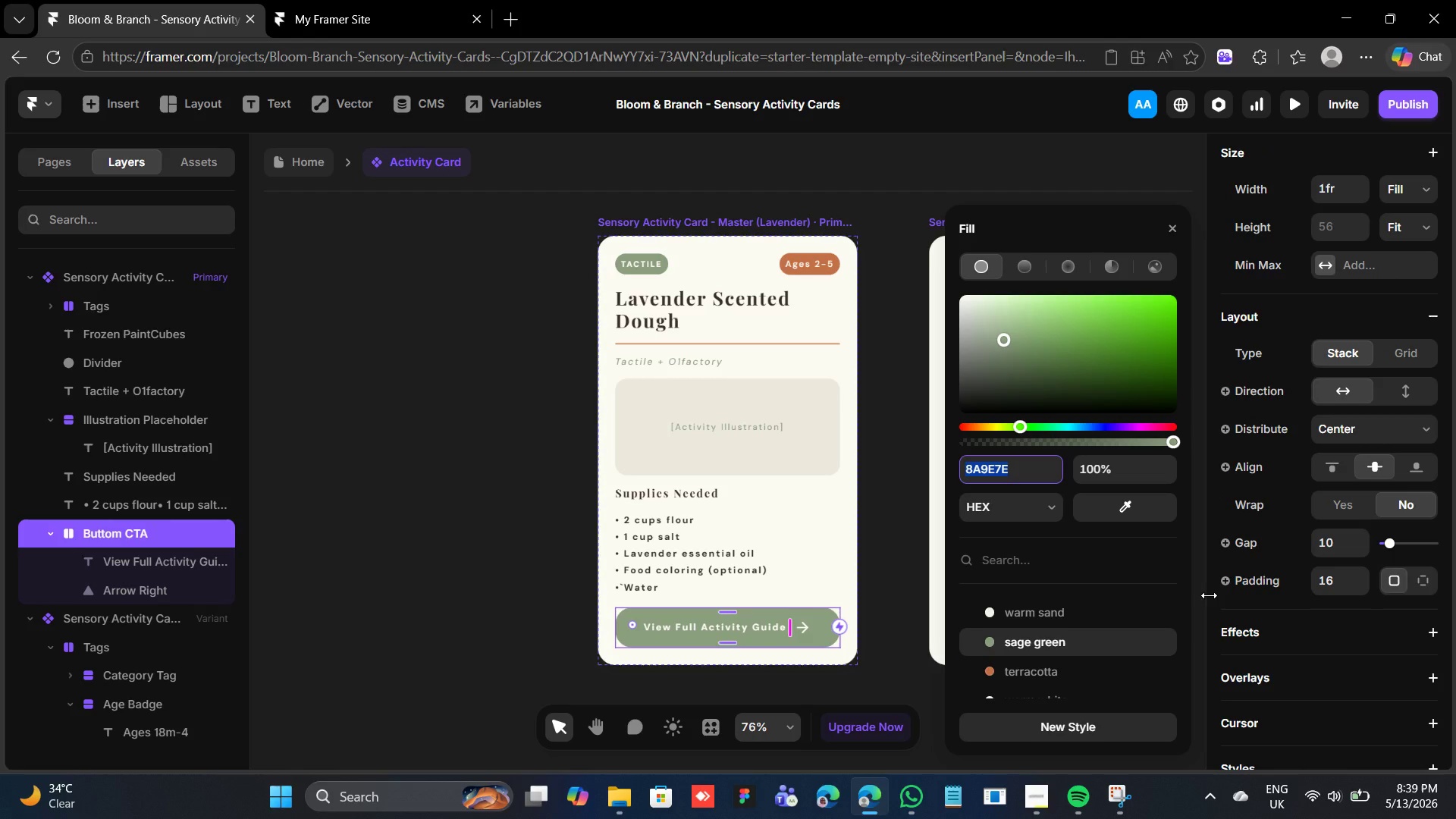 
scroll: coordinate [1268, 564], scroll_direction: down, amount: 9.0
 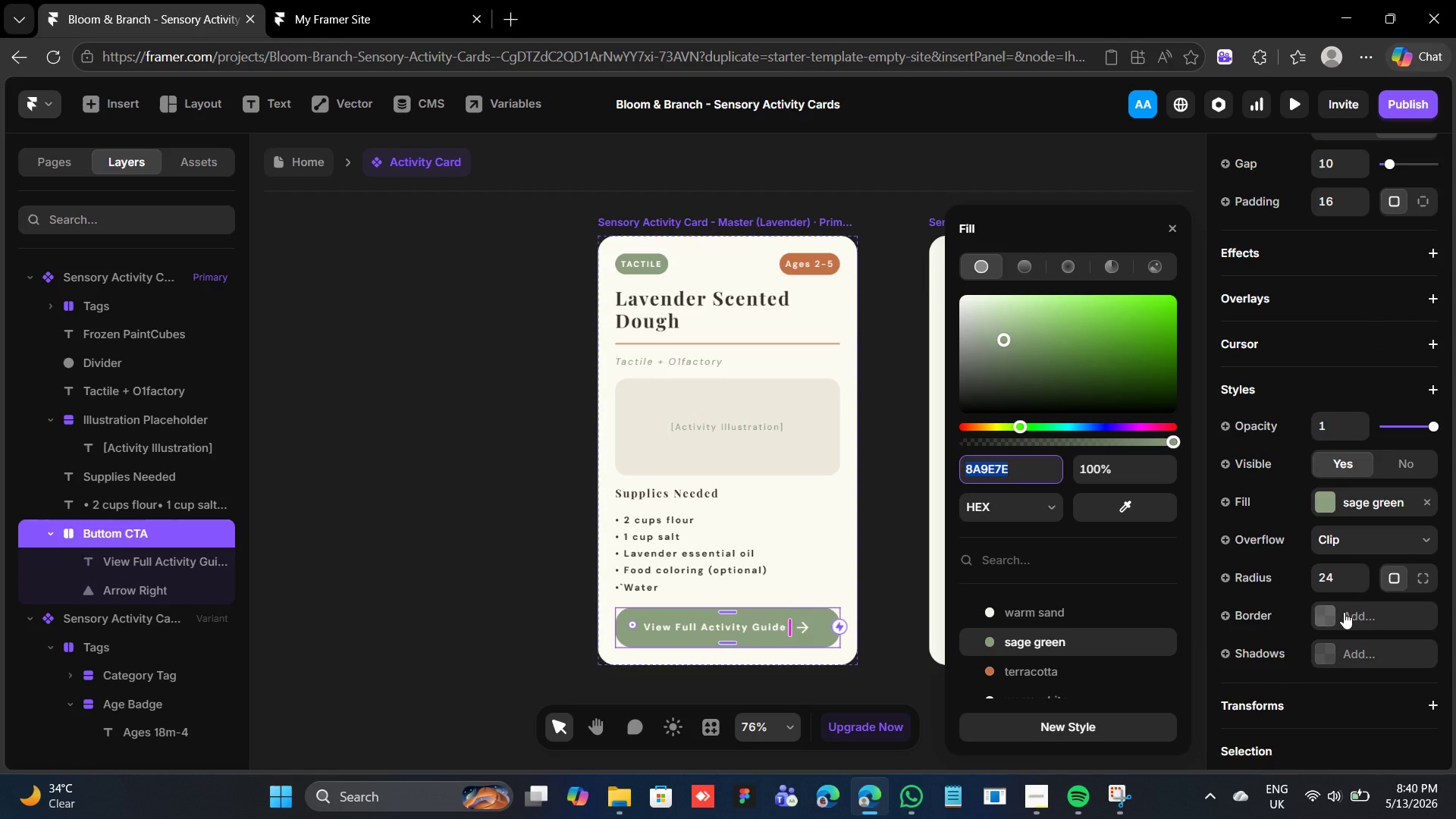 
scroll: coordinate [1347, 441], scroll_direction: up, amount: 4.0
 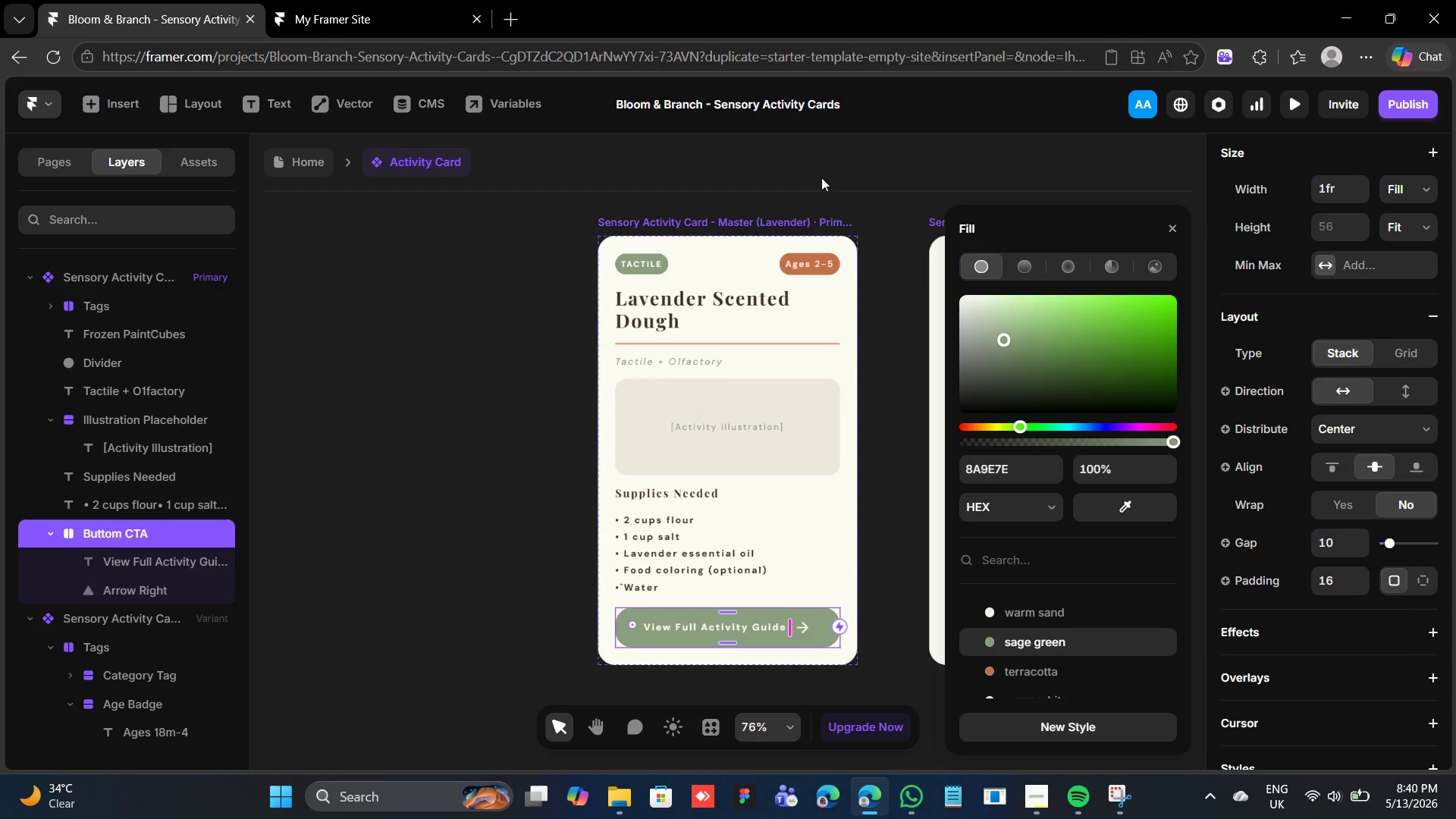 
left_click([930, 224])
 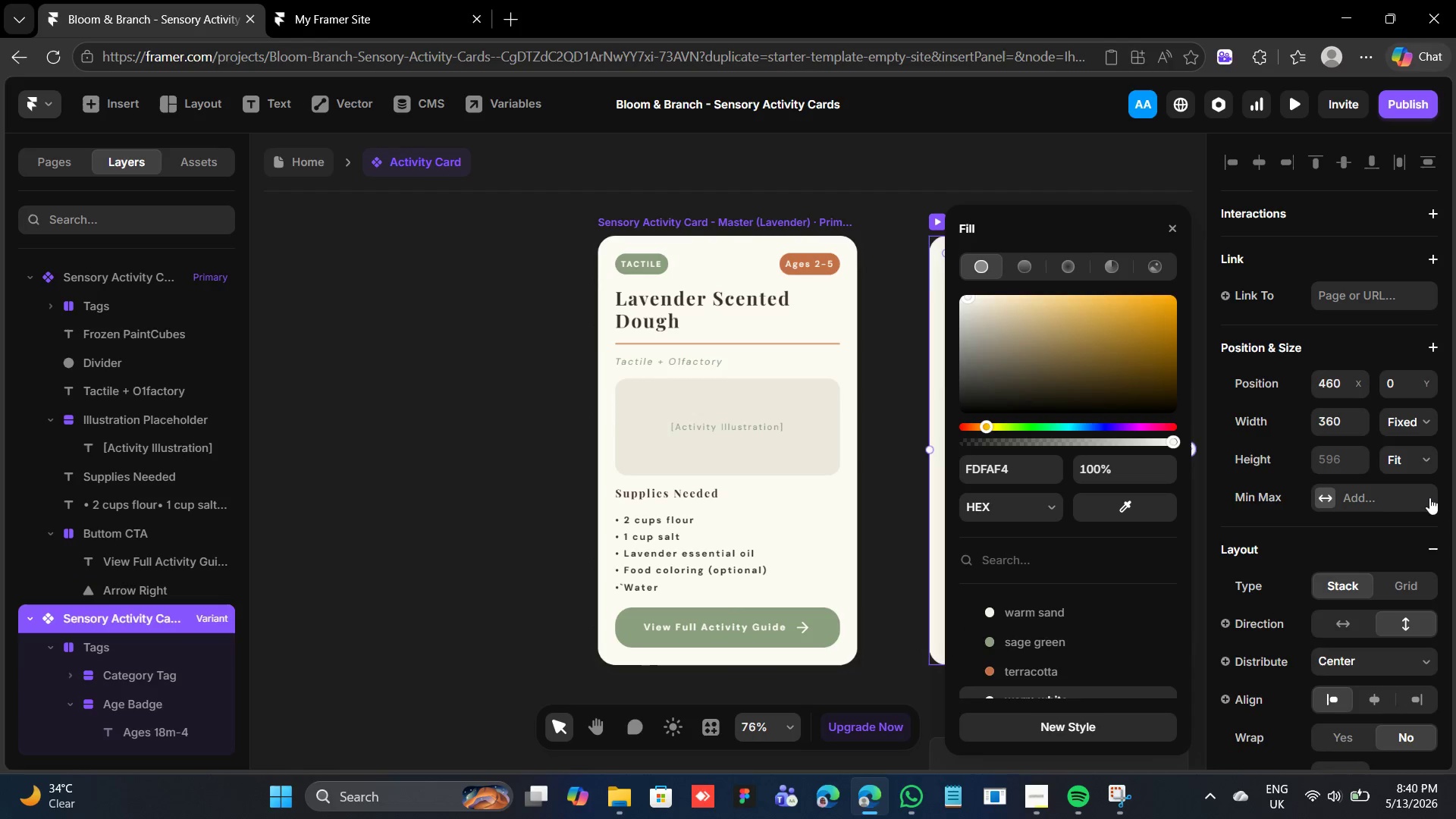 
scroll: coordinate [1418, 513], scroll_direction: down, amount: 6.0
 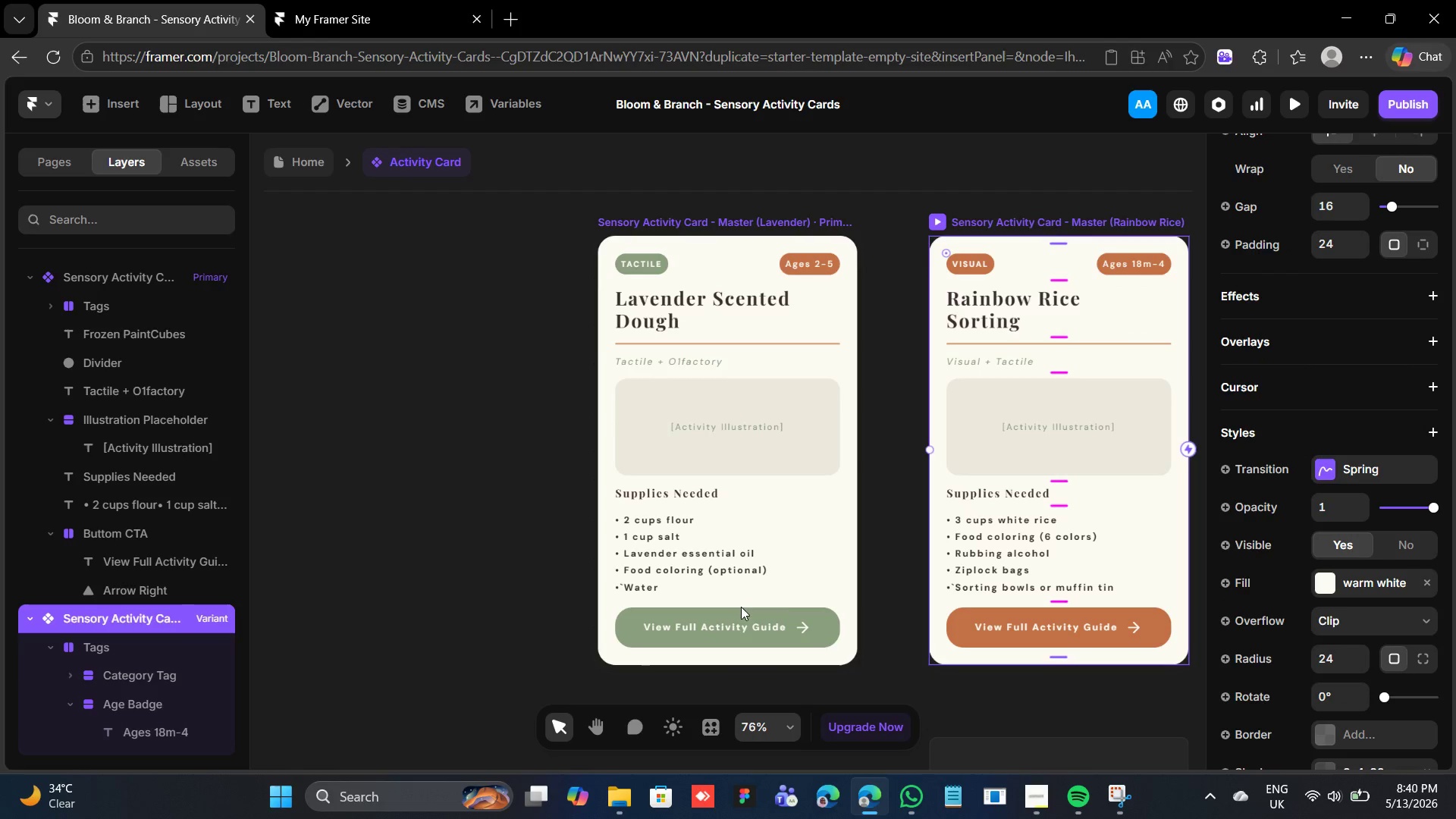 
left_click([741, 612])
 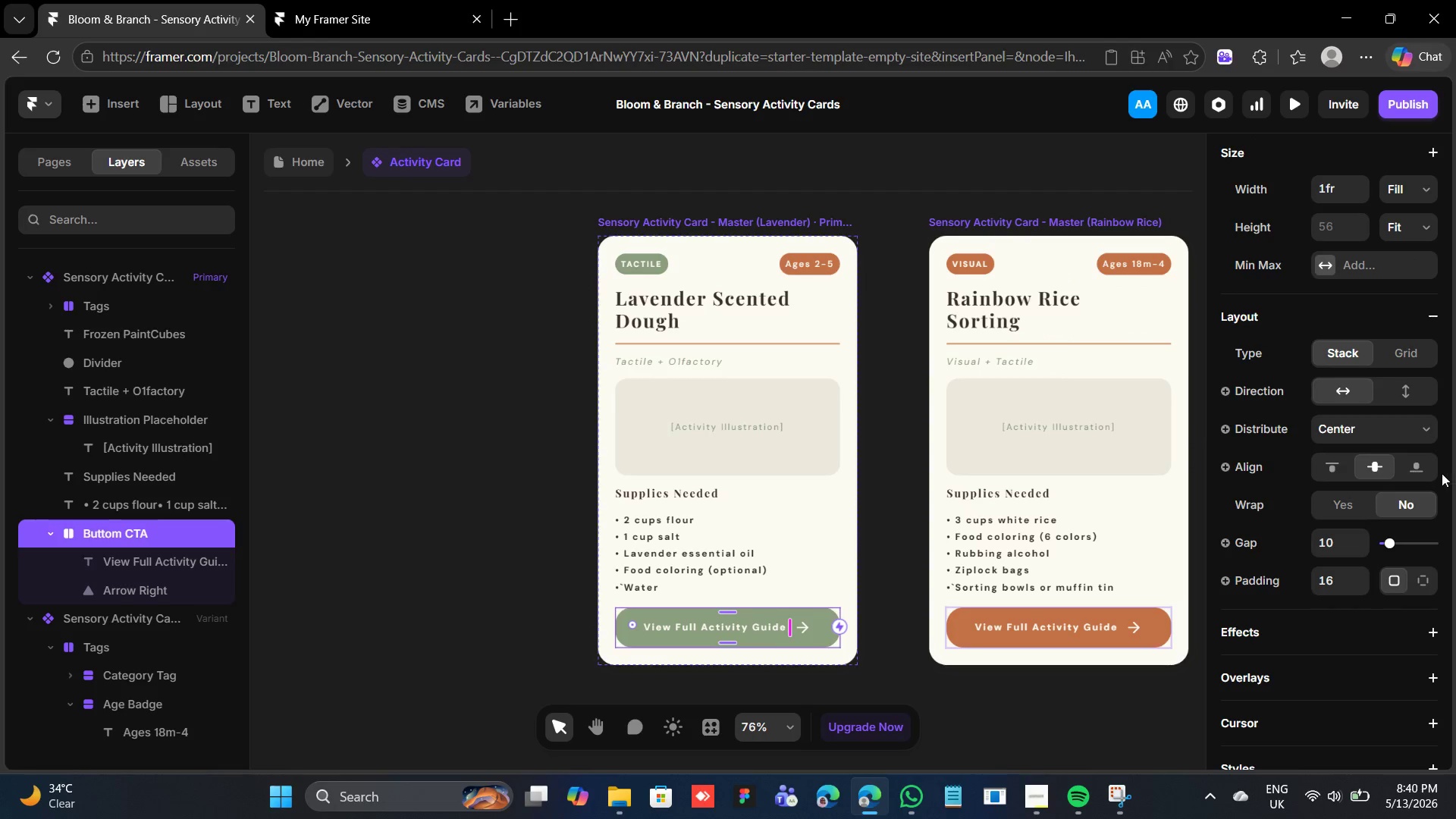 
scroll: coordinate [1403, 485], scroll_direction: down, amount: 10.0
 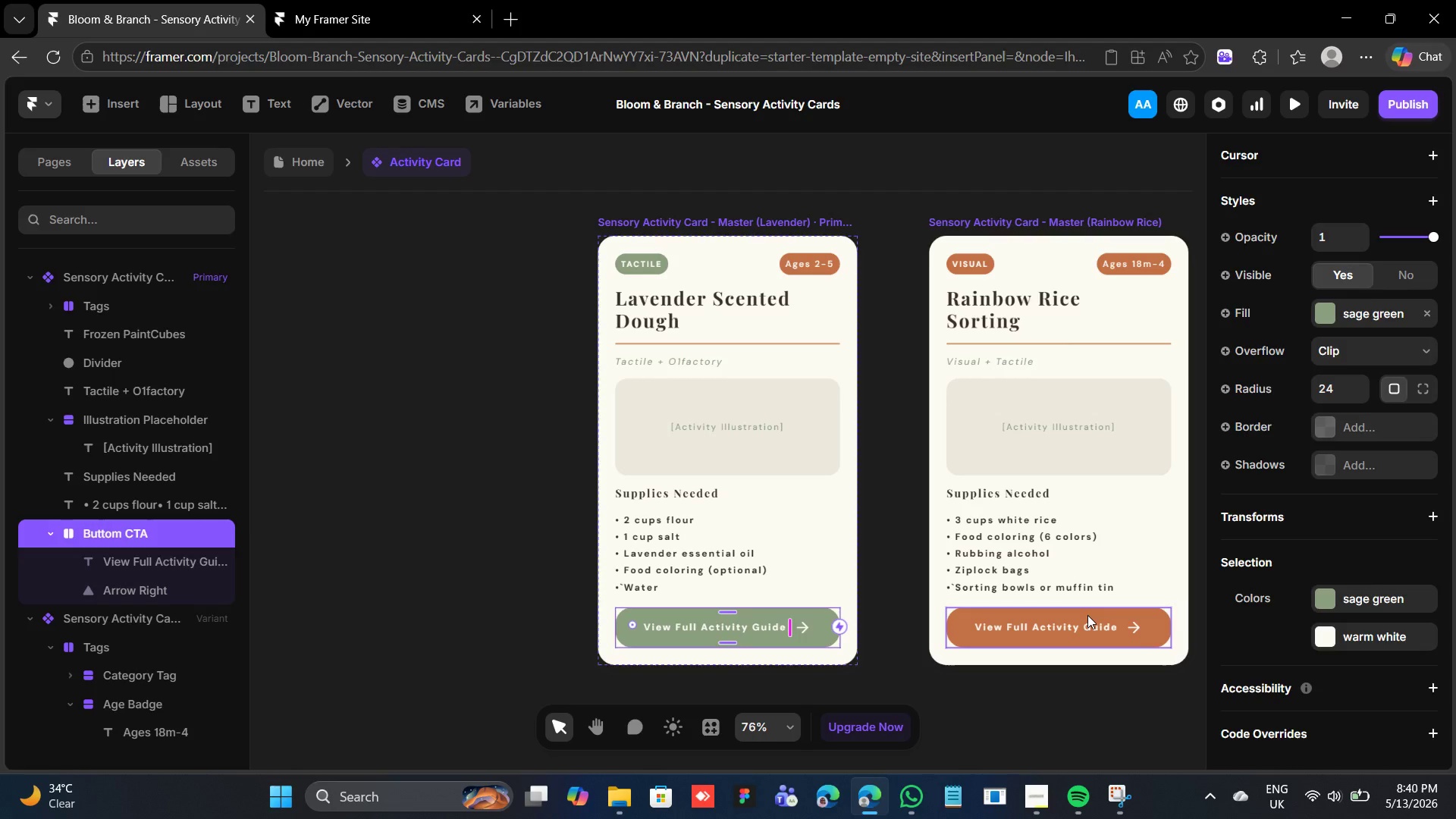 
left_click([1087, 615])
 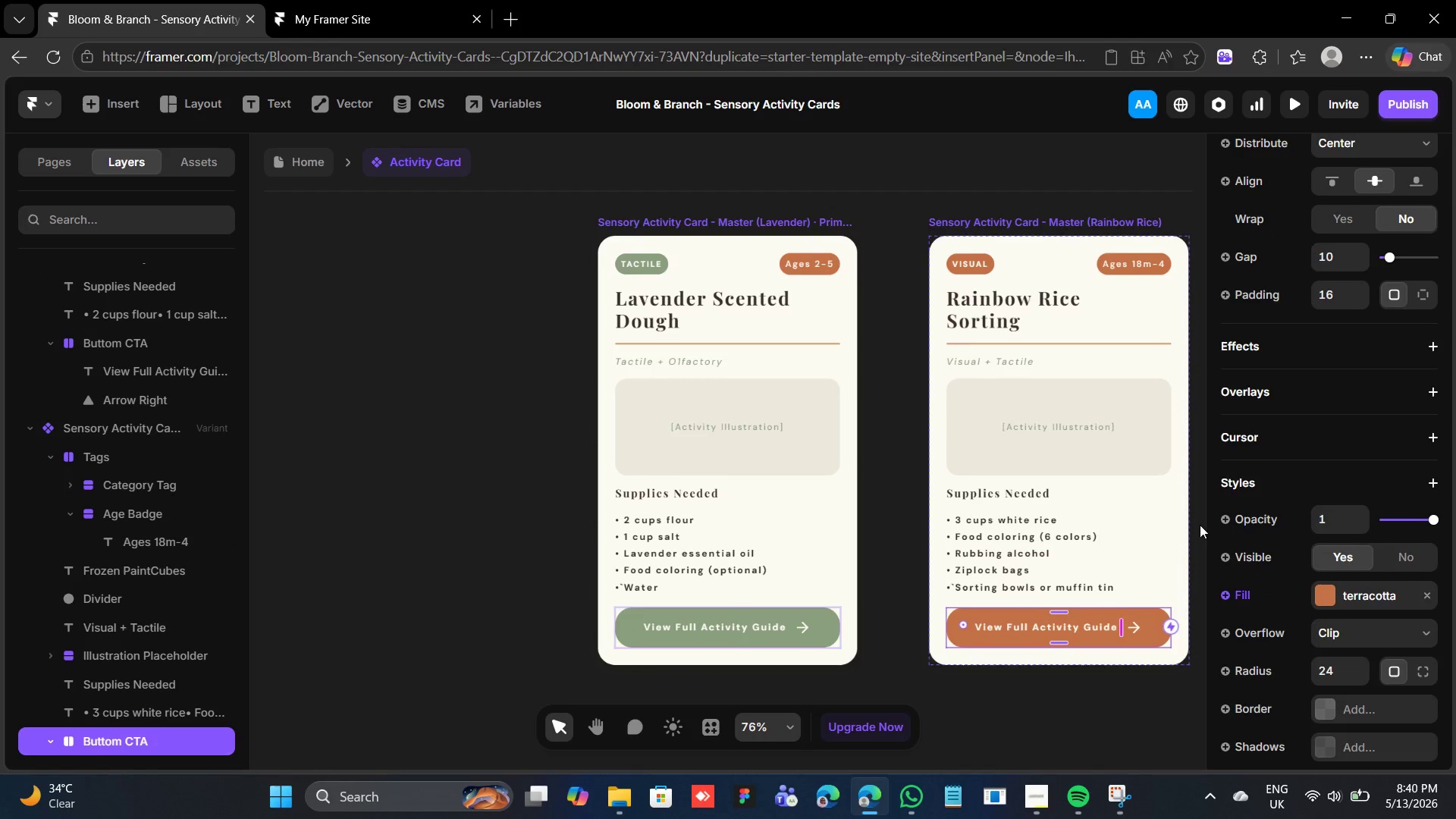 
scroll: coordinate [1326, 519], scroll_direction: none, amount: 0.0
 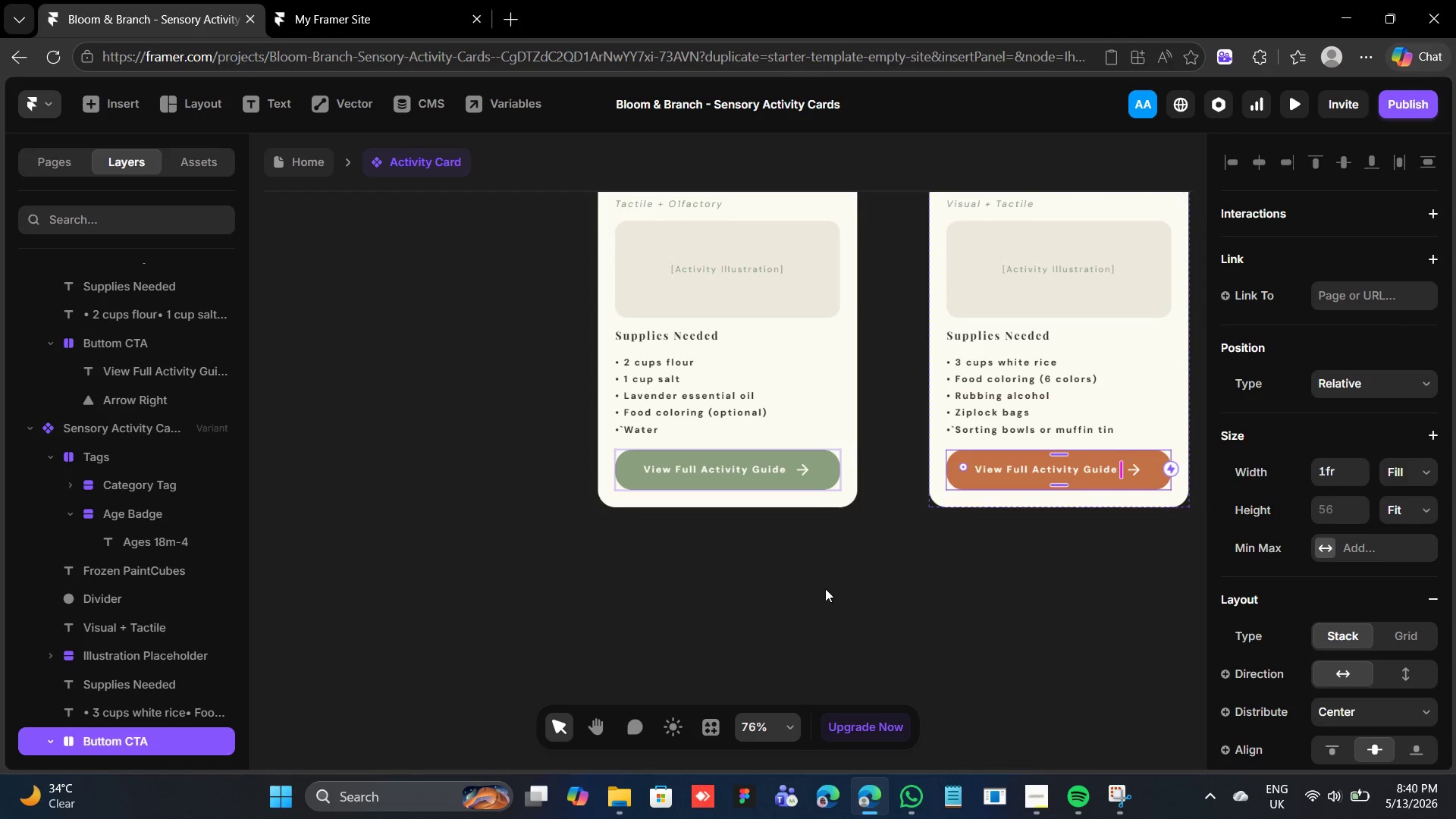 
scroll: coordinate [826, 588], scroll_direction: up, amount: 7.0
 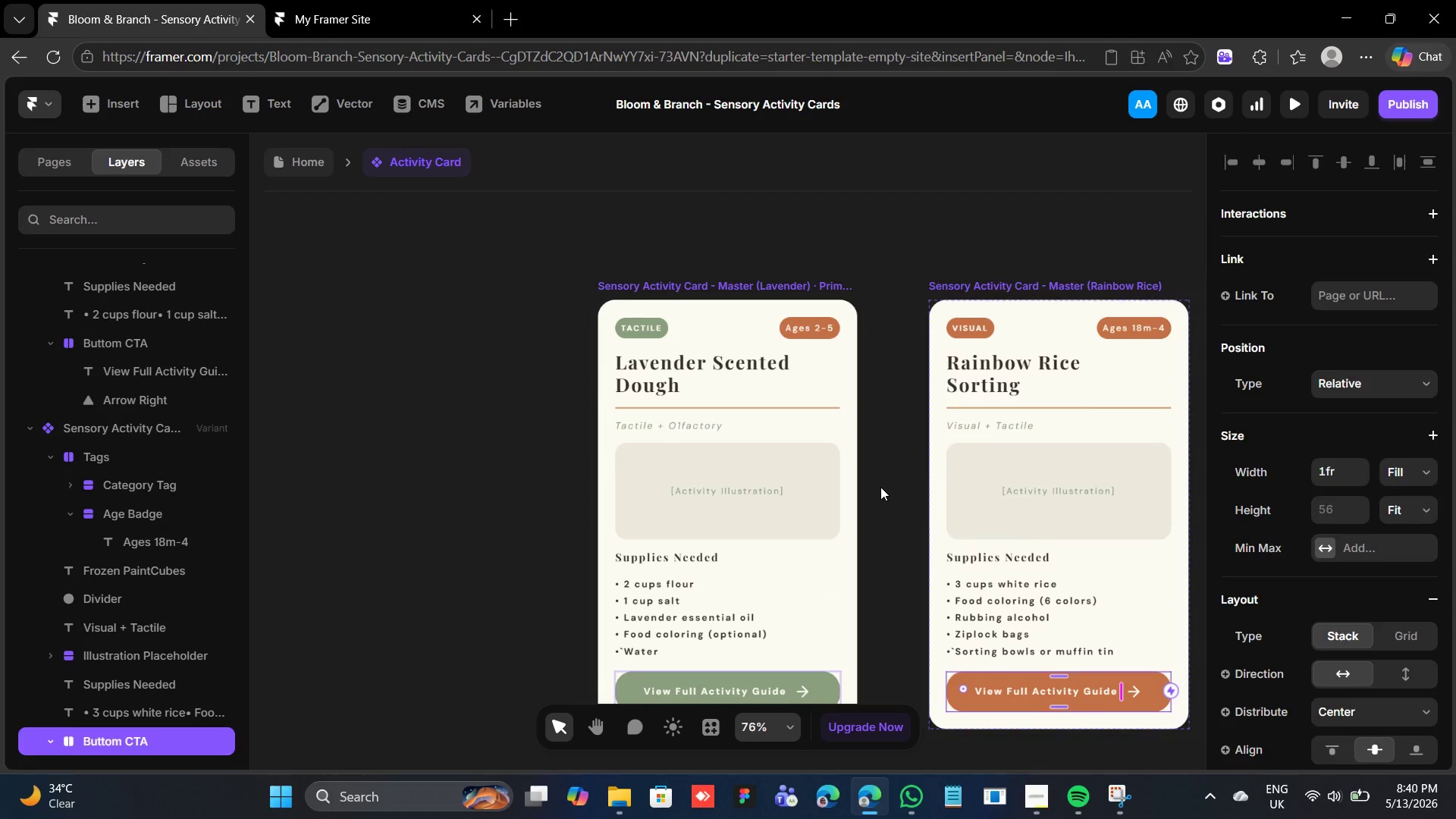 
left_click([880, 487])
 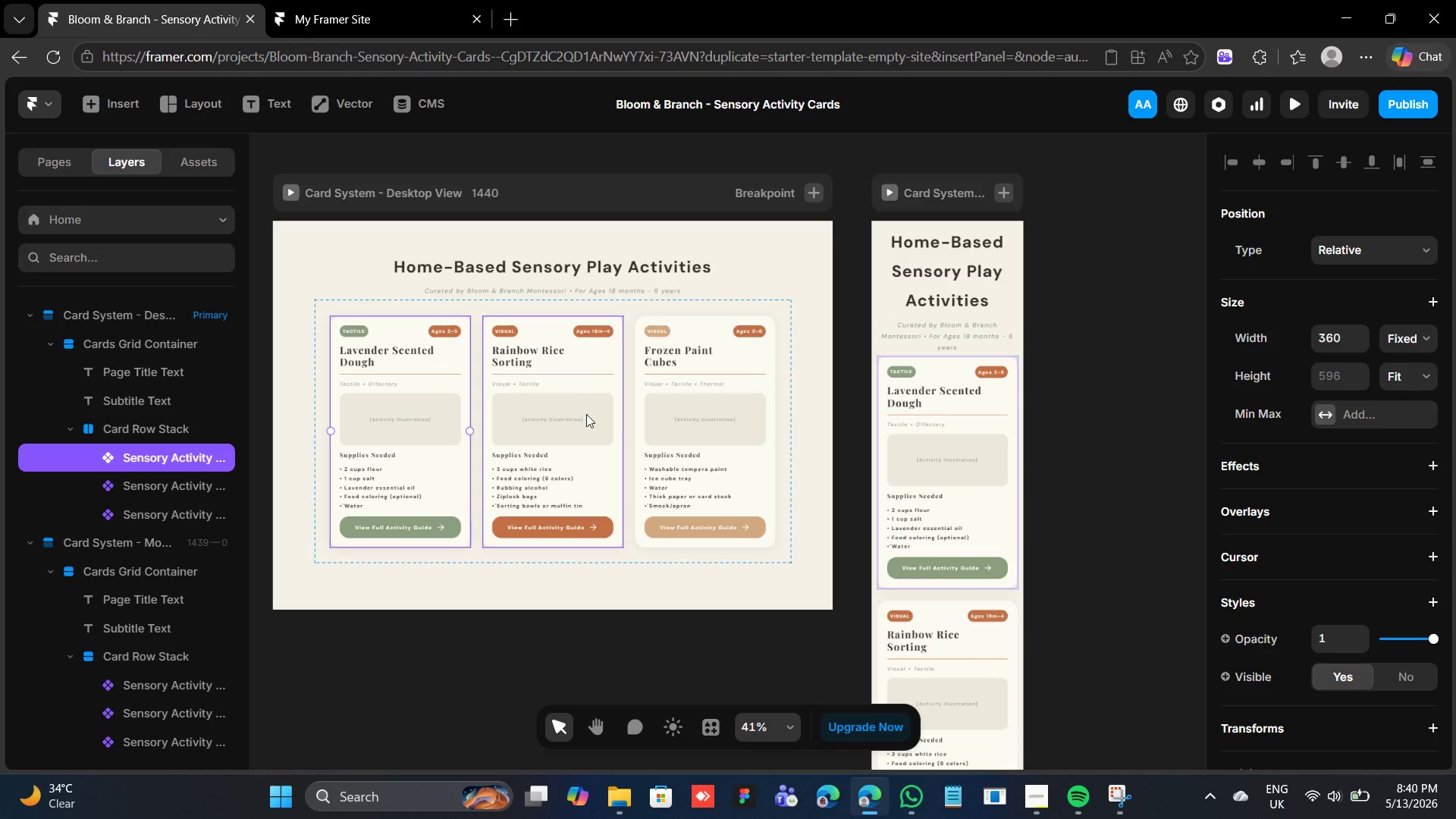 
wait(6.53)
 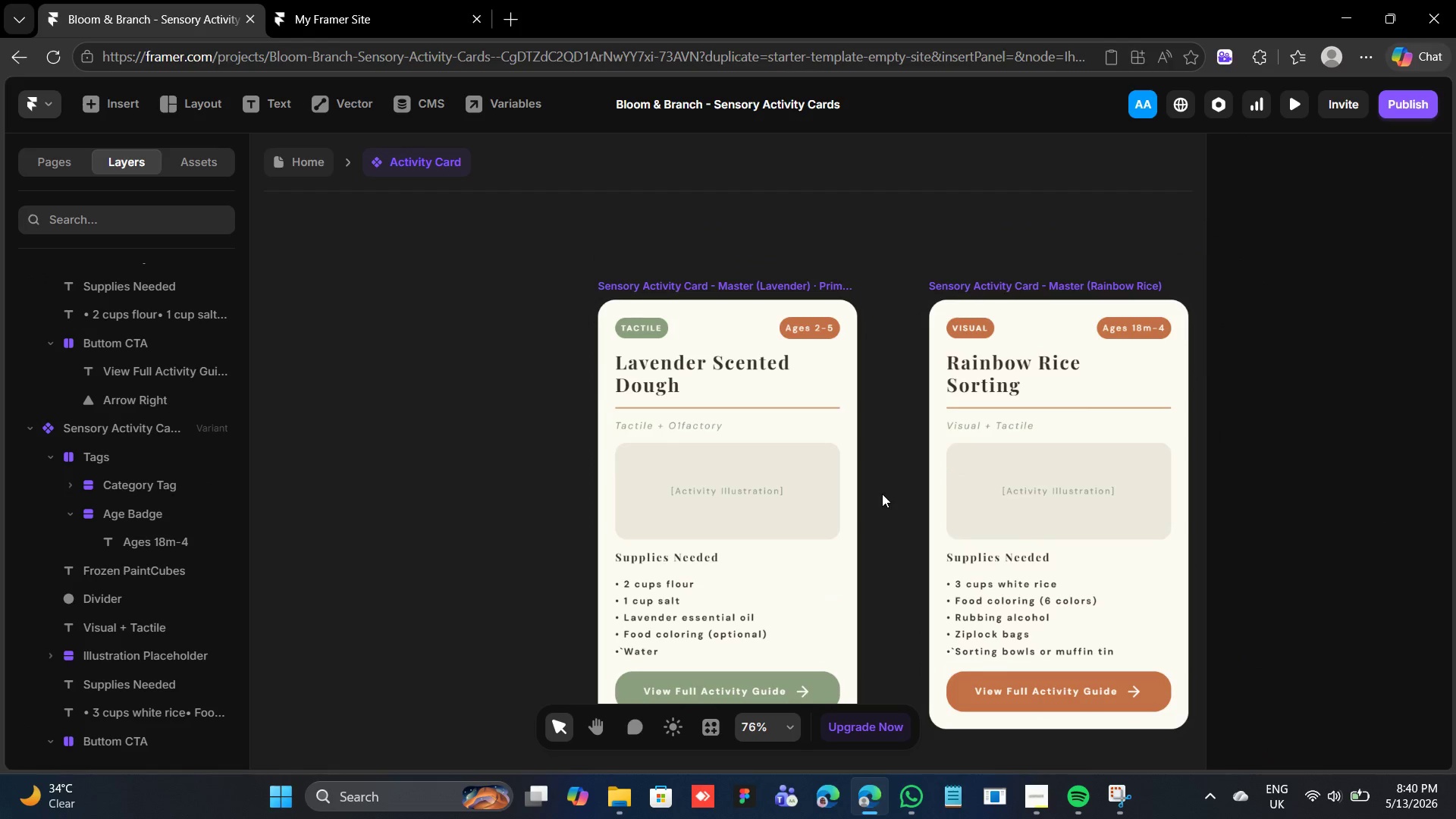 
left_click([410, 525])
 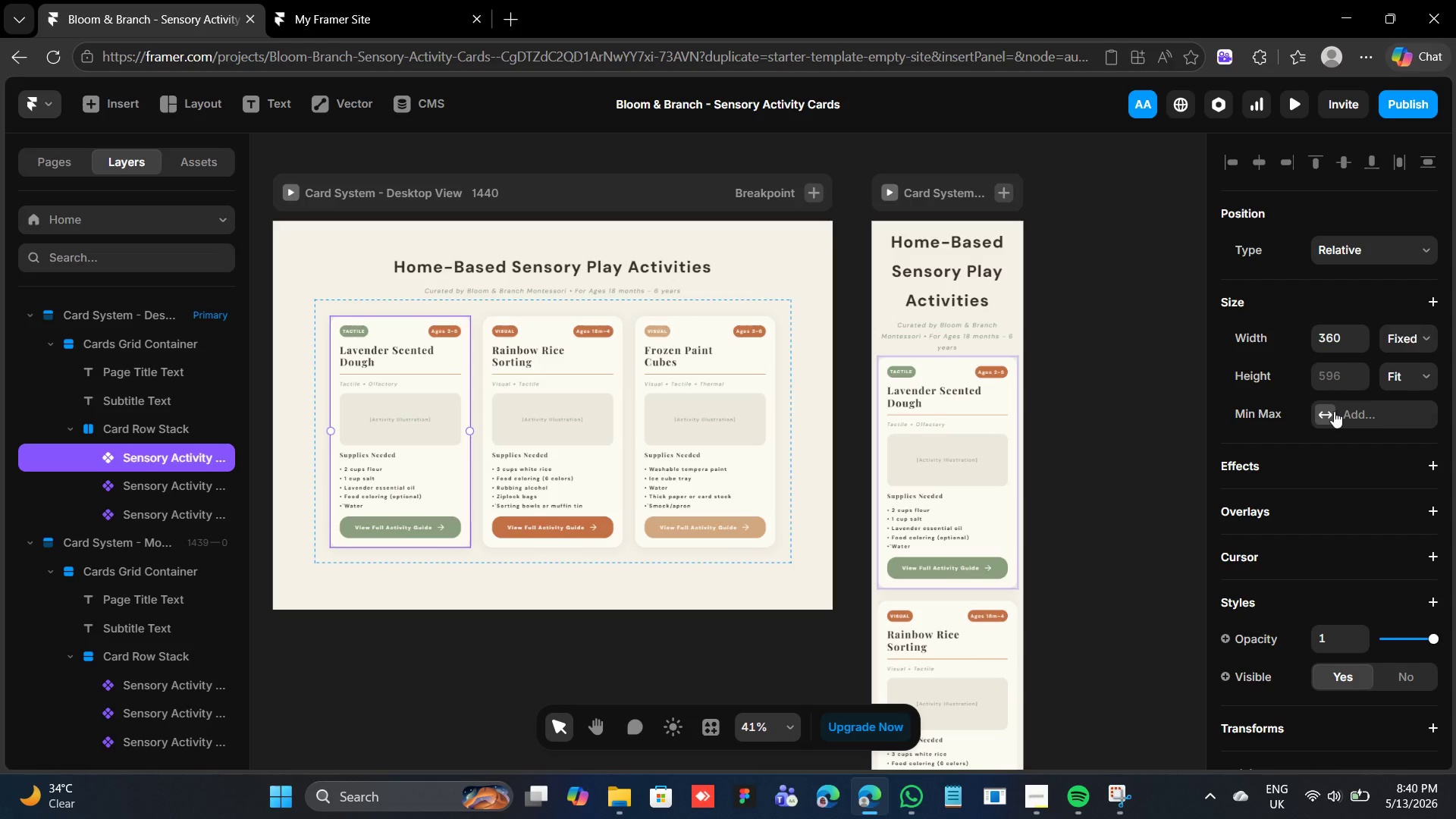 
scroll: coordinate [1349, 419], scroll_direction: none, amount: 0.0
 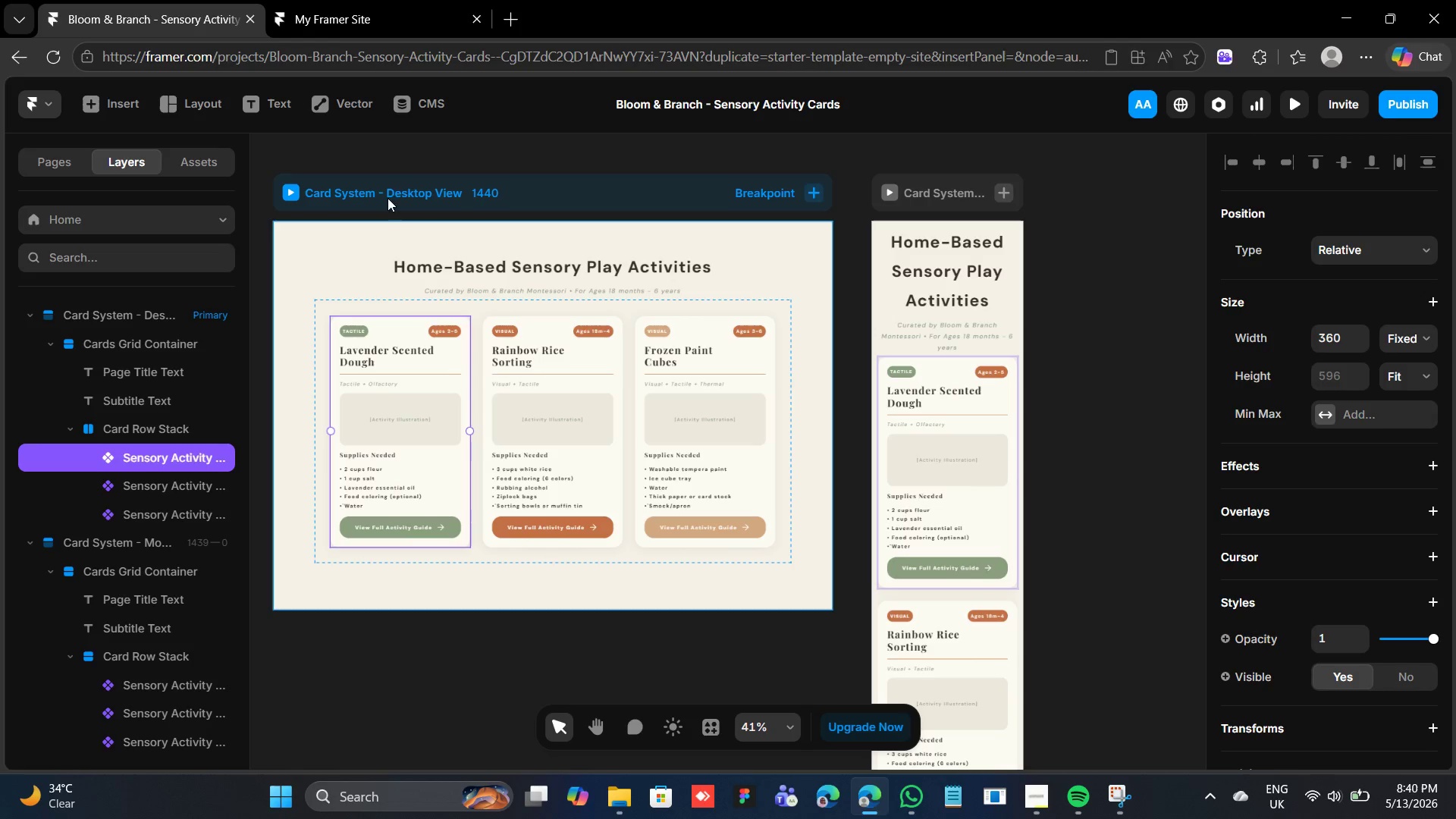 
left_click([394, 184])
 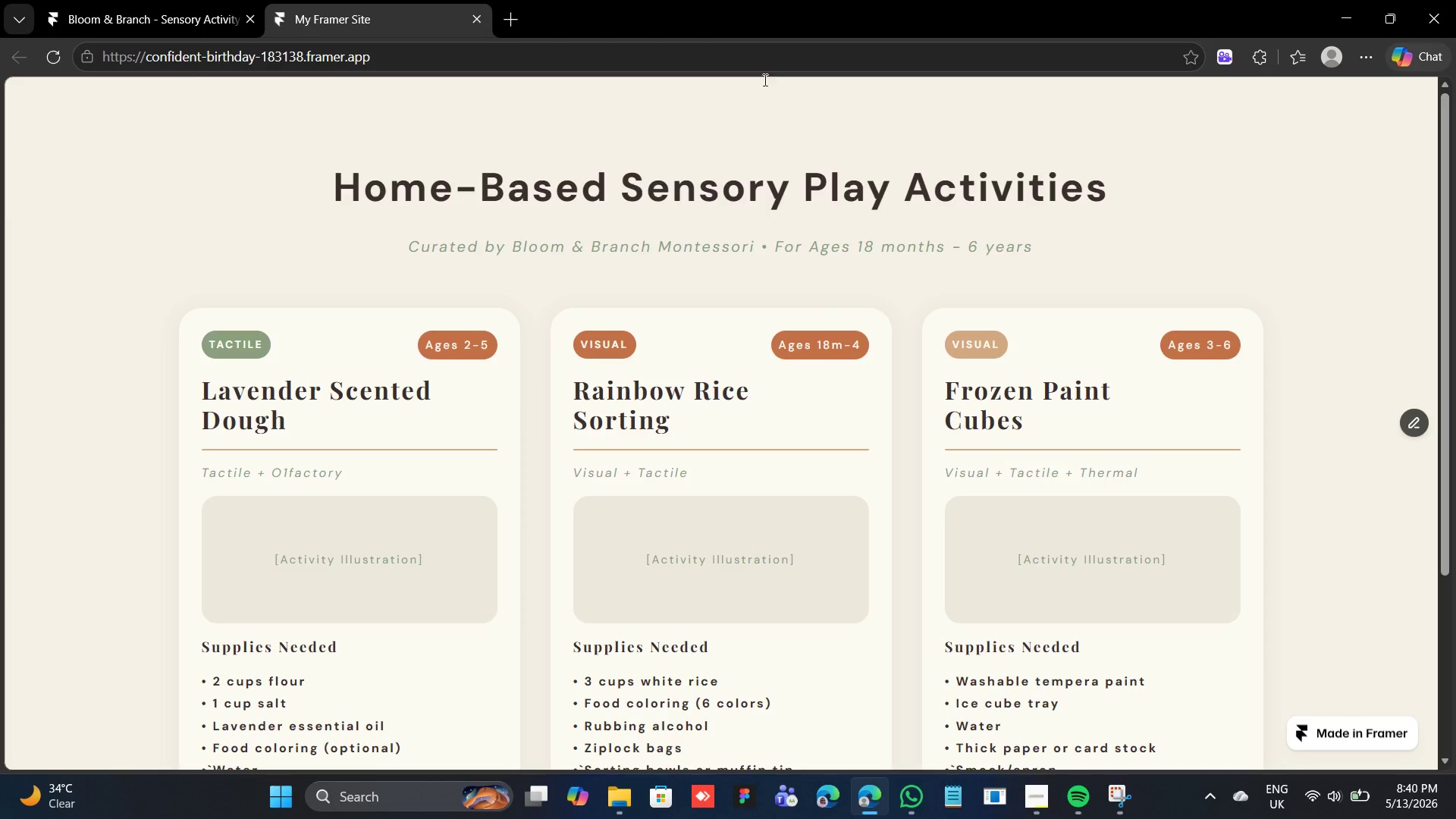 
wait(7.66)
 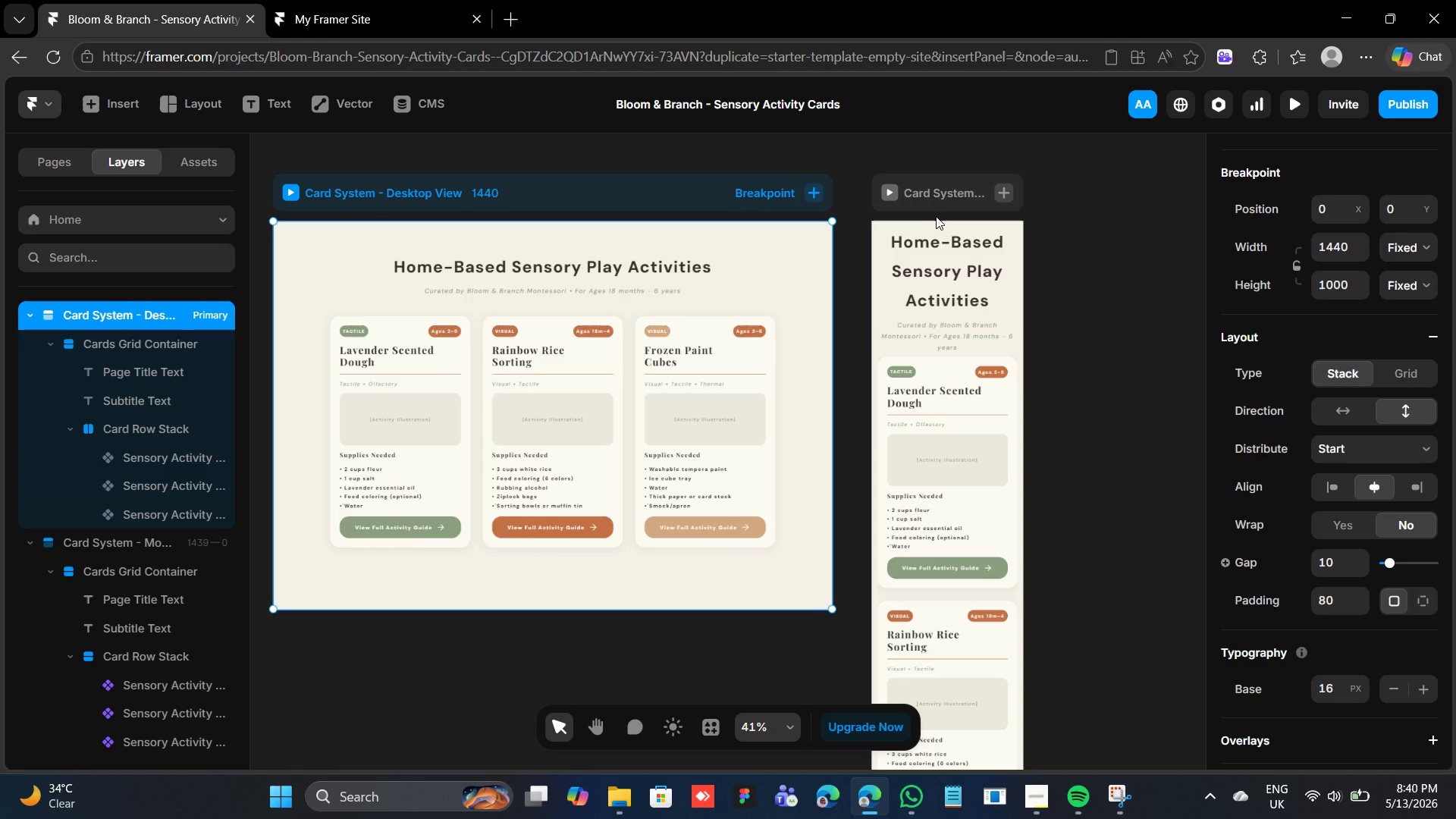 
left_click([1364, 71])
 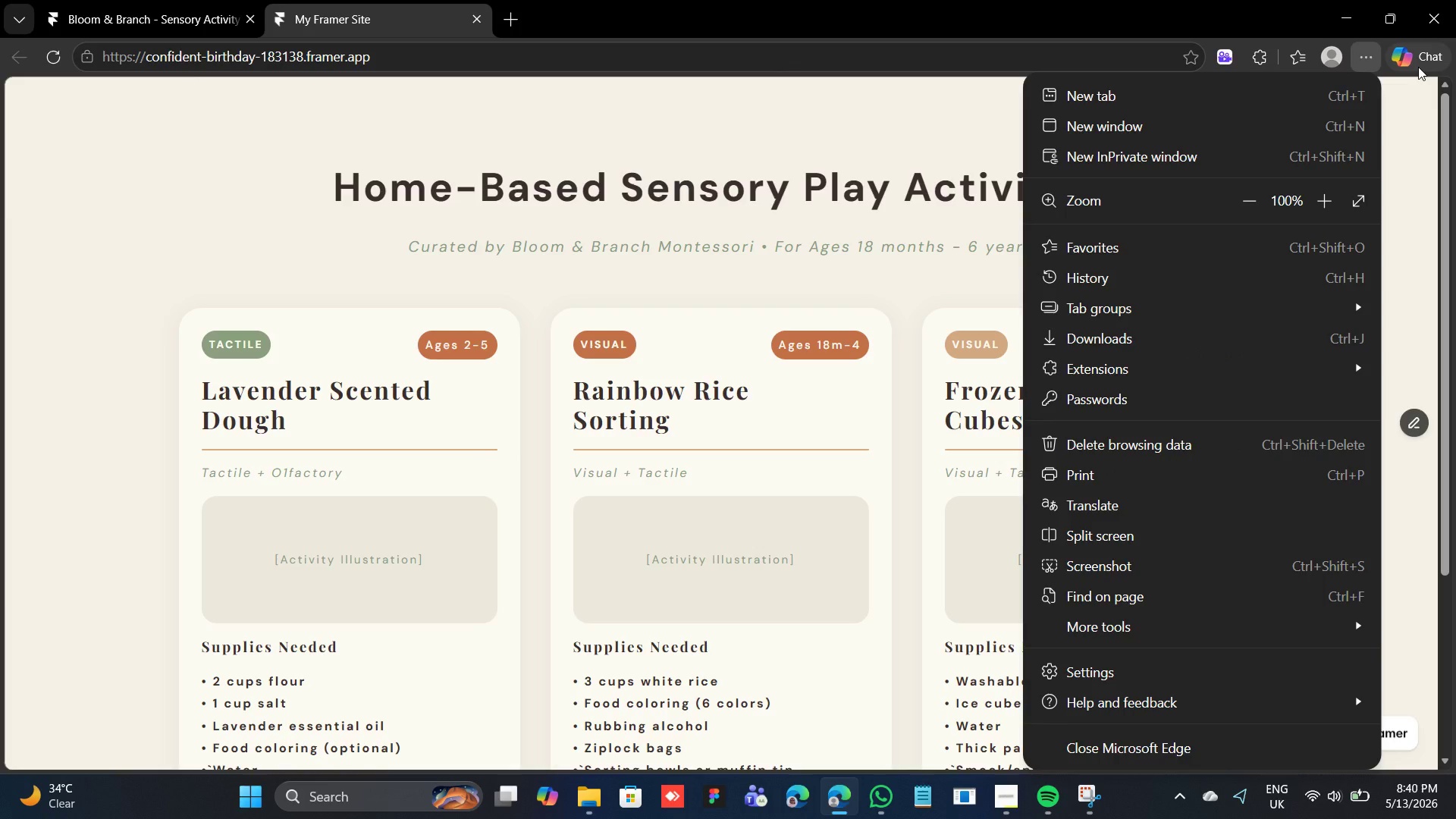 
wait(11.08)
 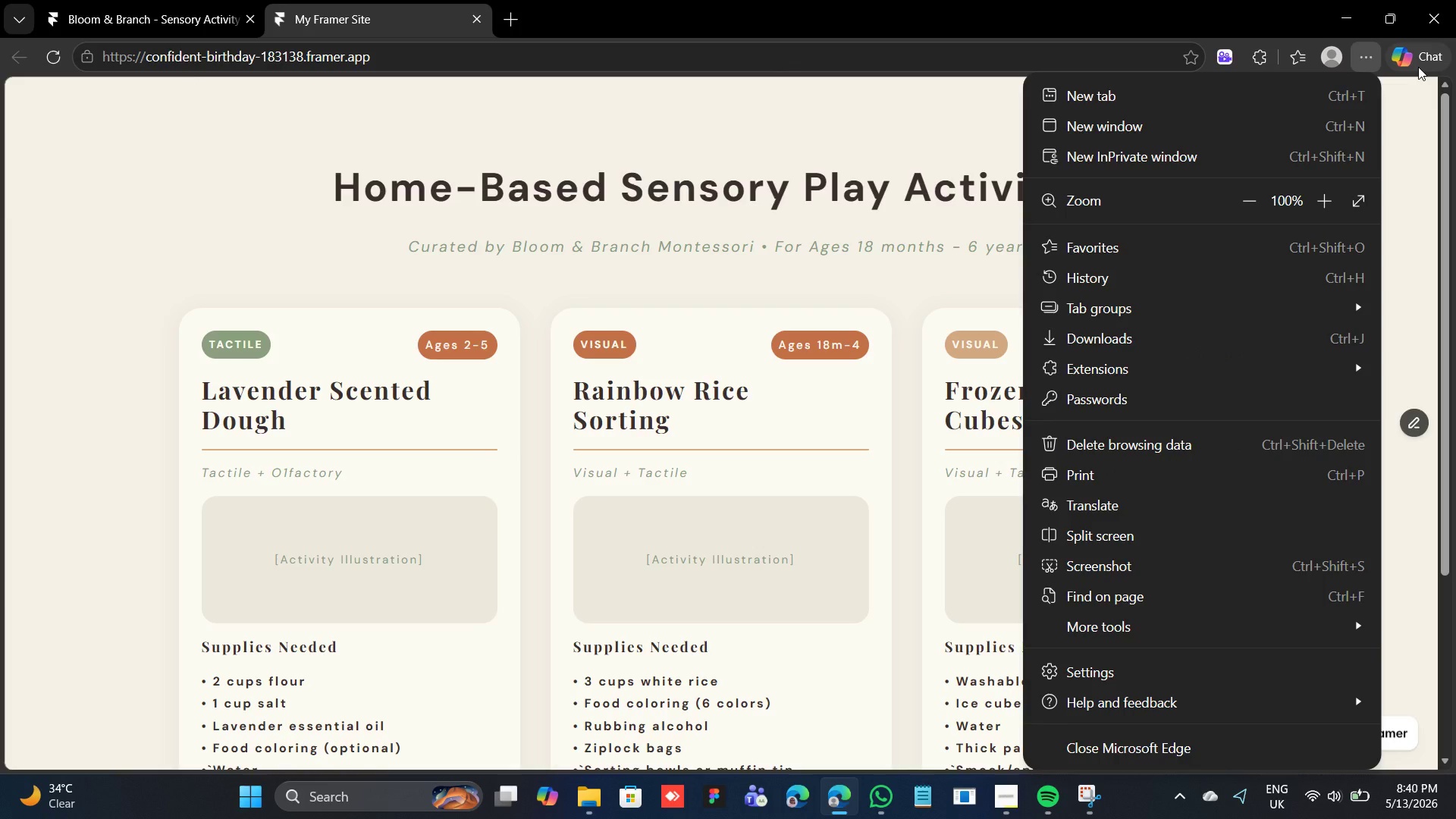 
left_click([1194, 557])
 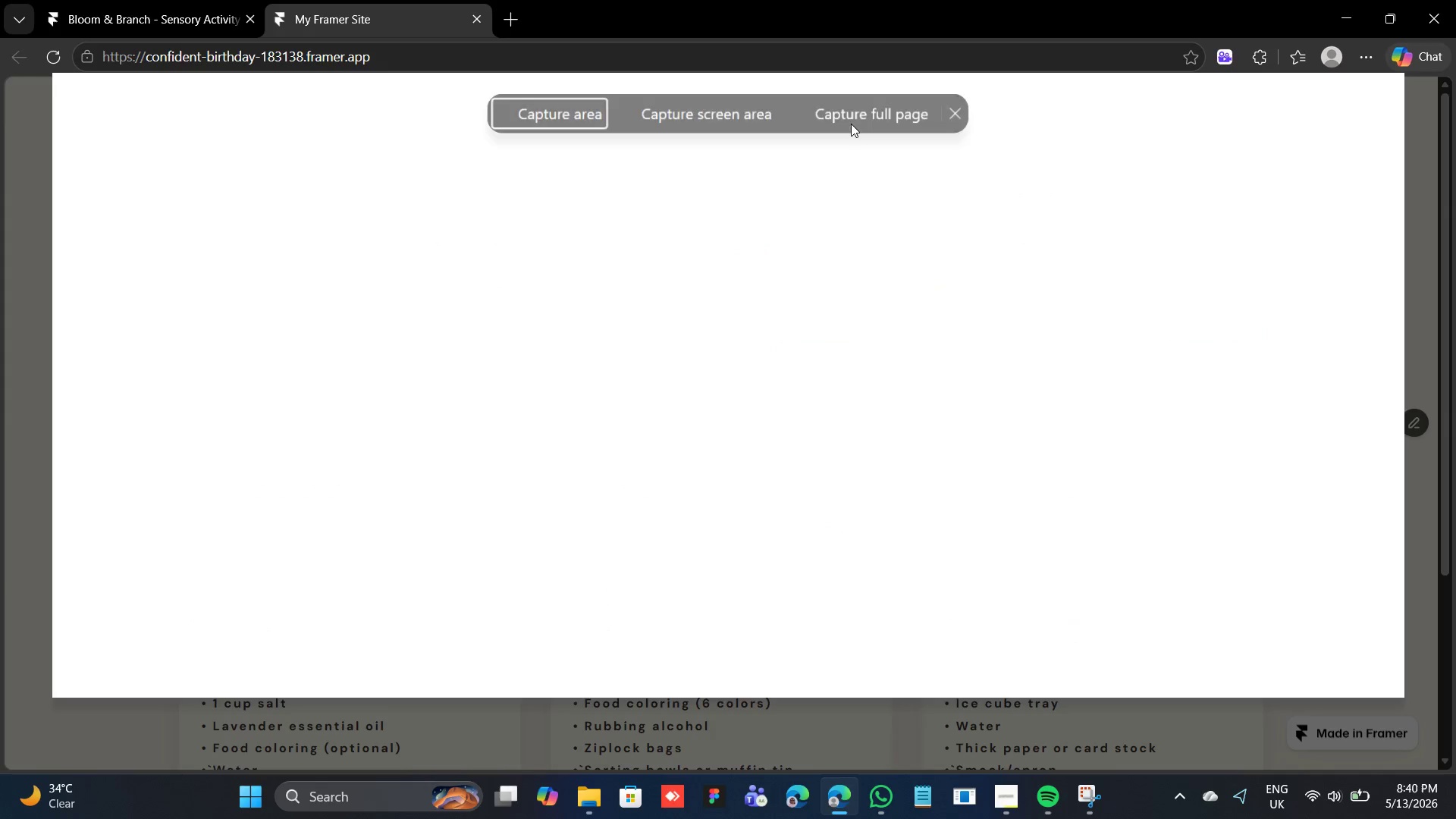 
scroll: coordinate [657, 363], scroll_direction: down, amount: 5.0
 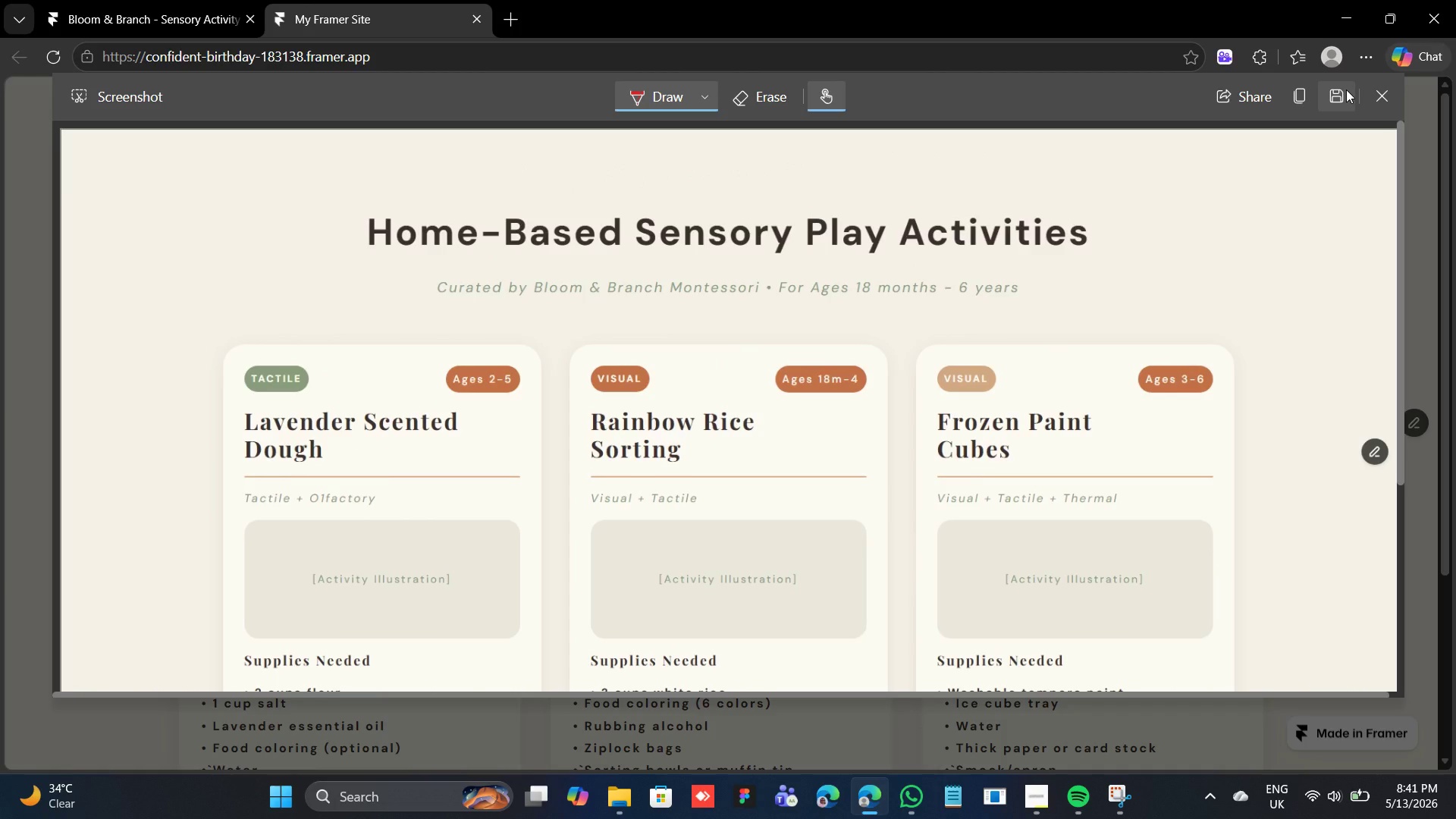 
left_click([1346, 88])
 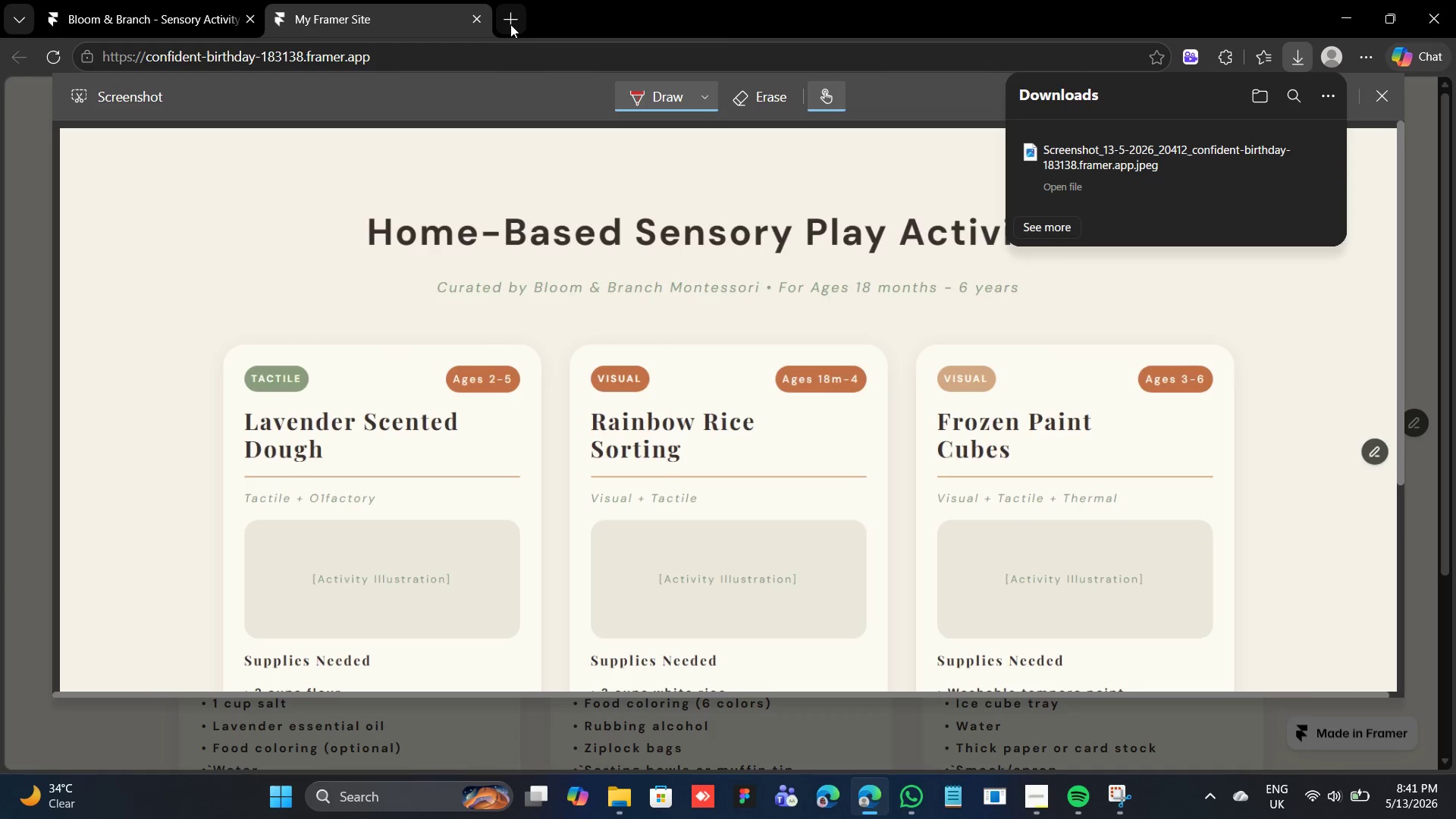 
left_click([510, 24])
 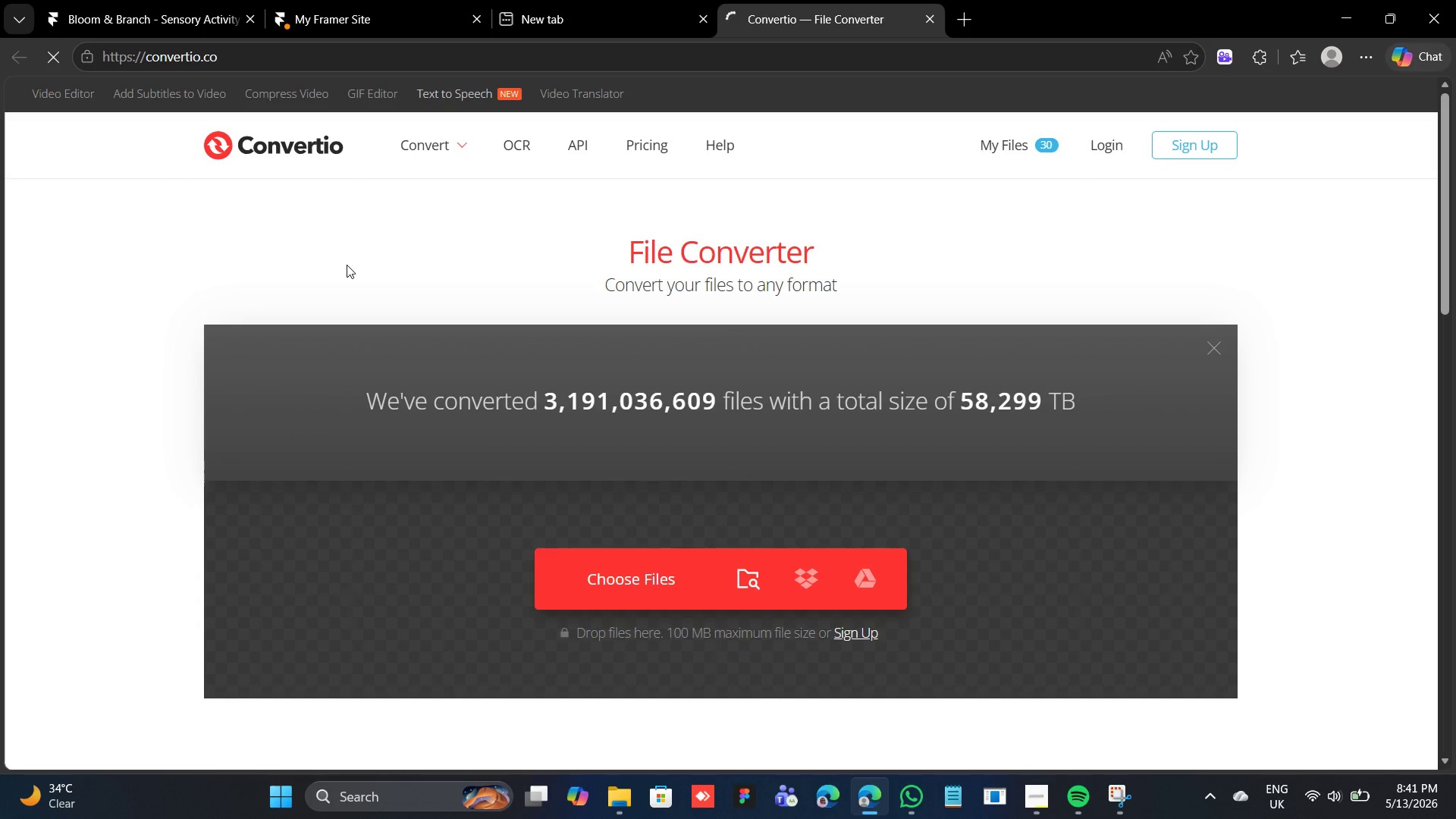 
wait(6.39)
 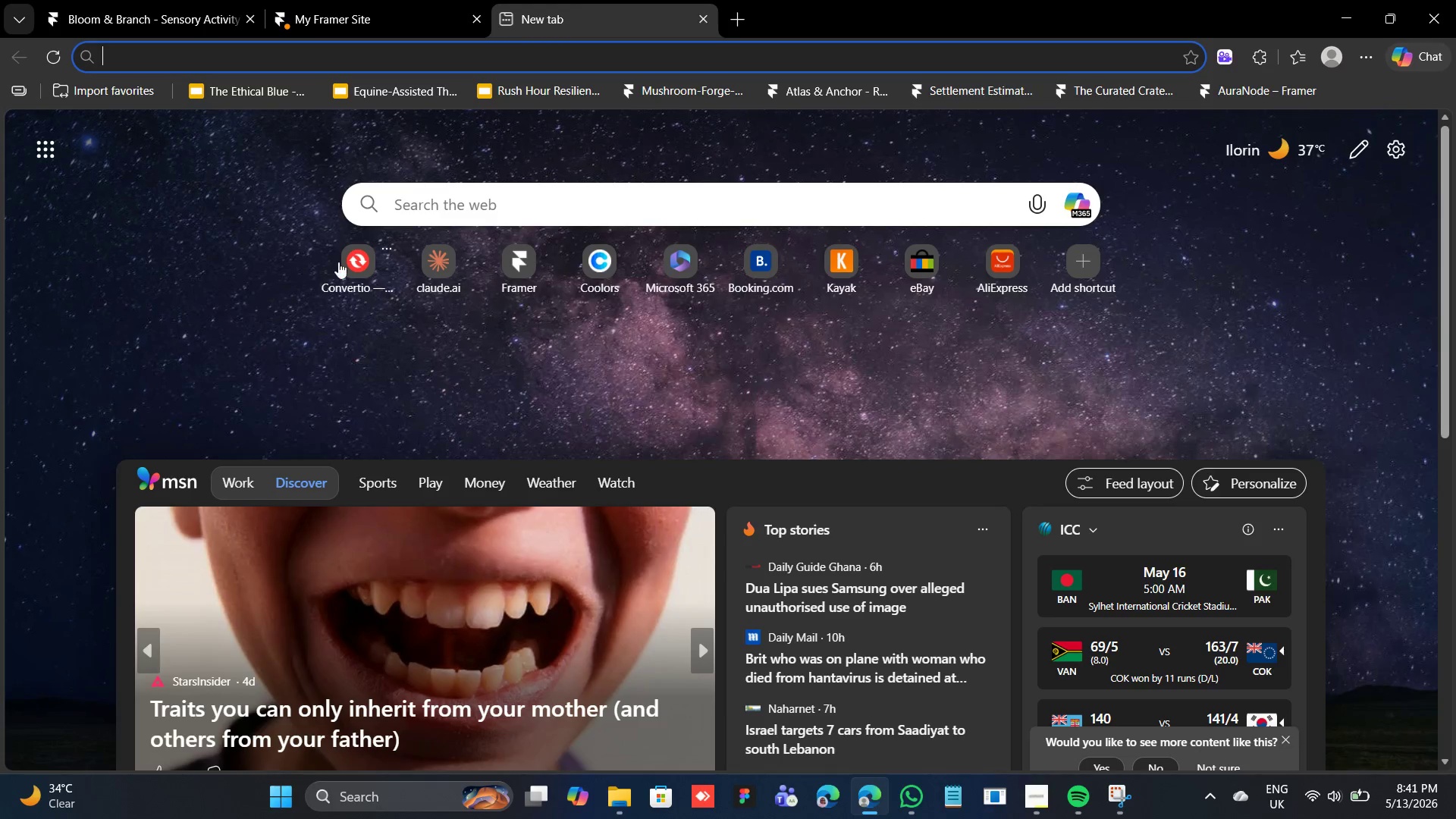 
left_click([544, 576])
 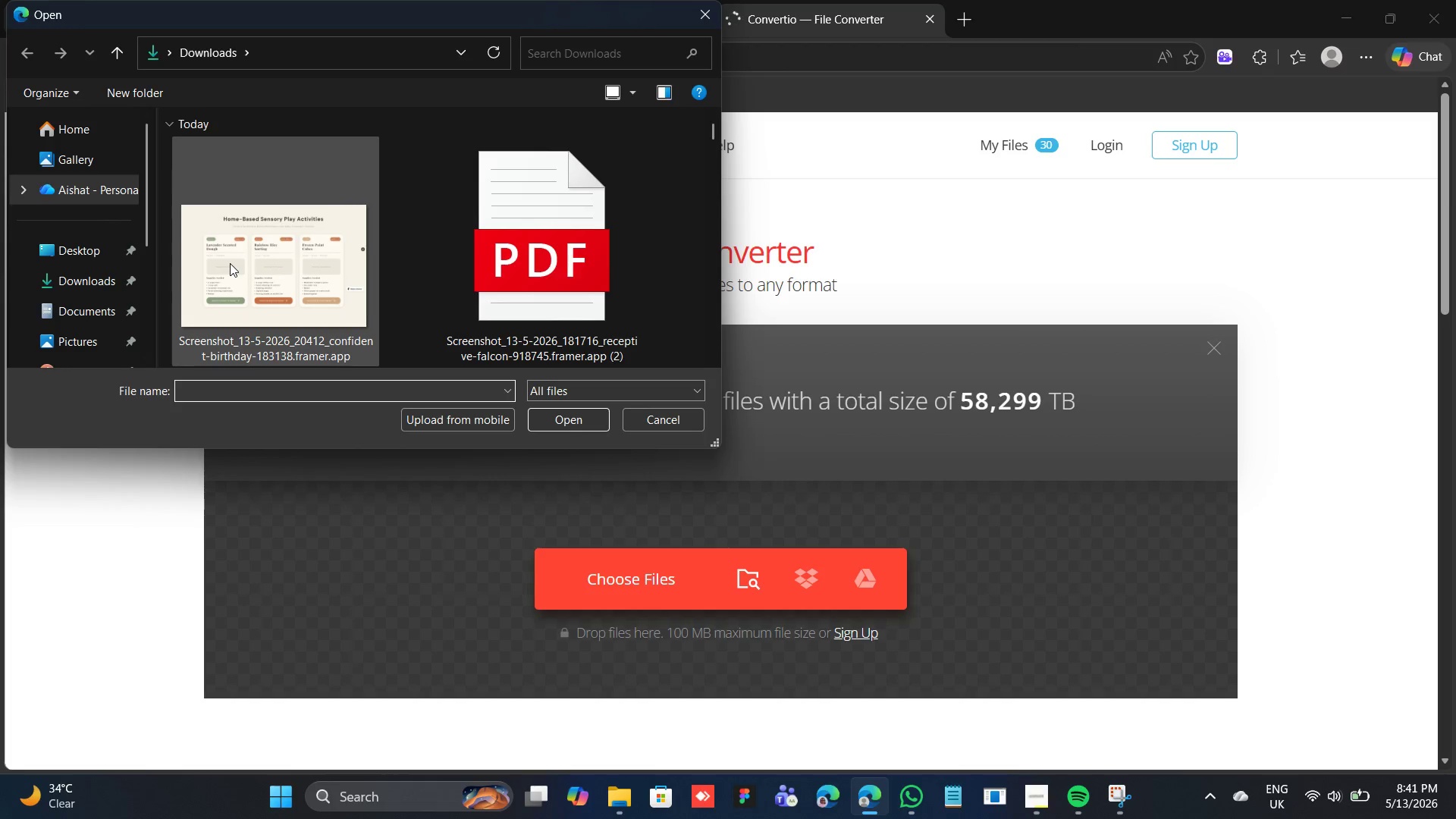 
left_click([229, 262])
 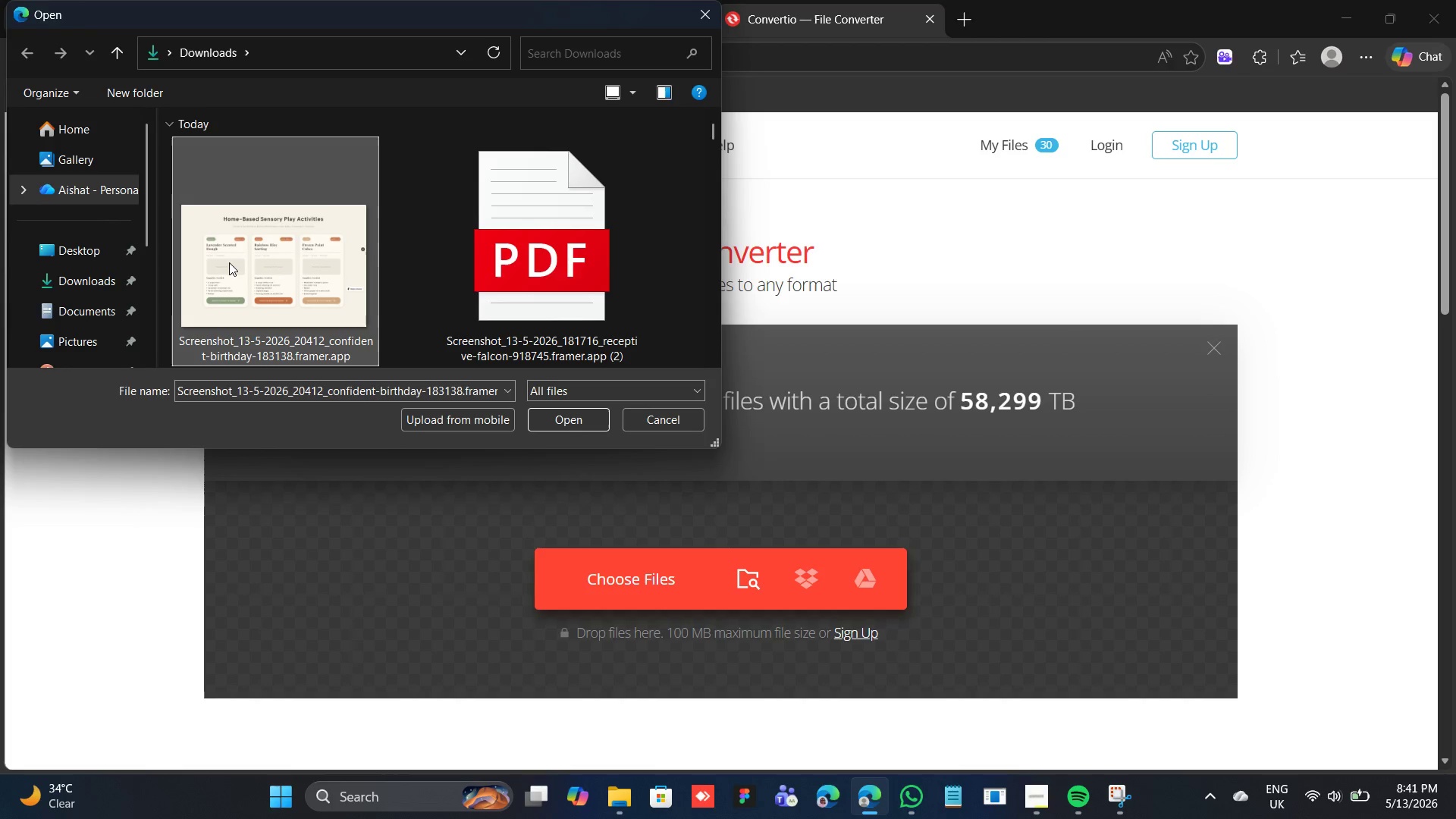 
double_click([229, 261])
 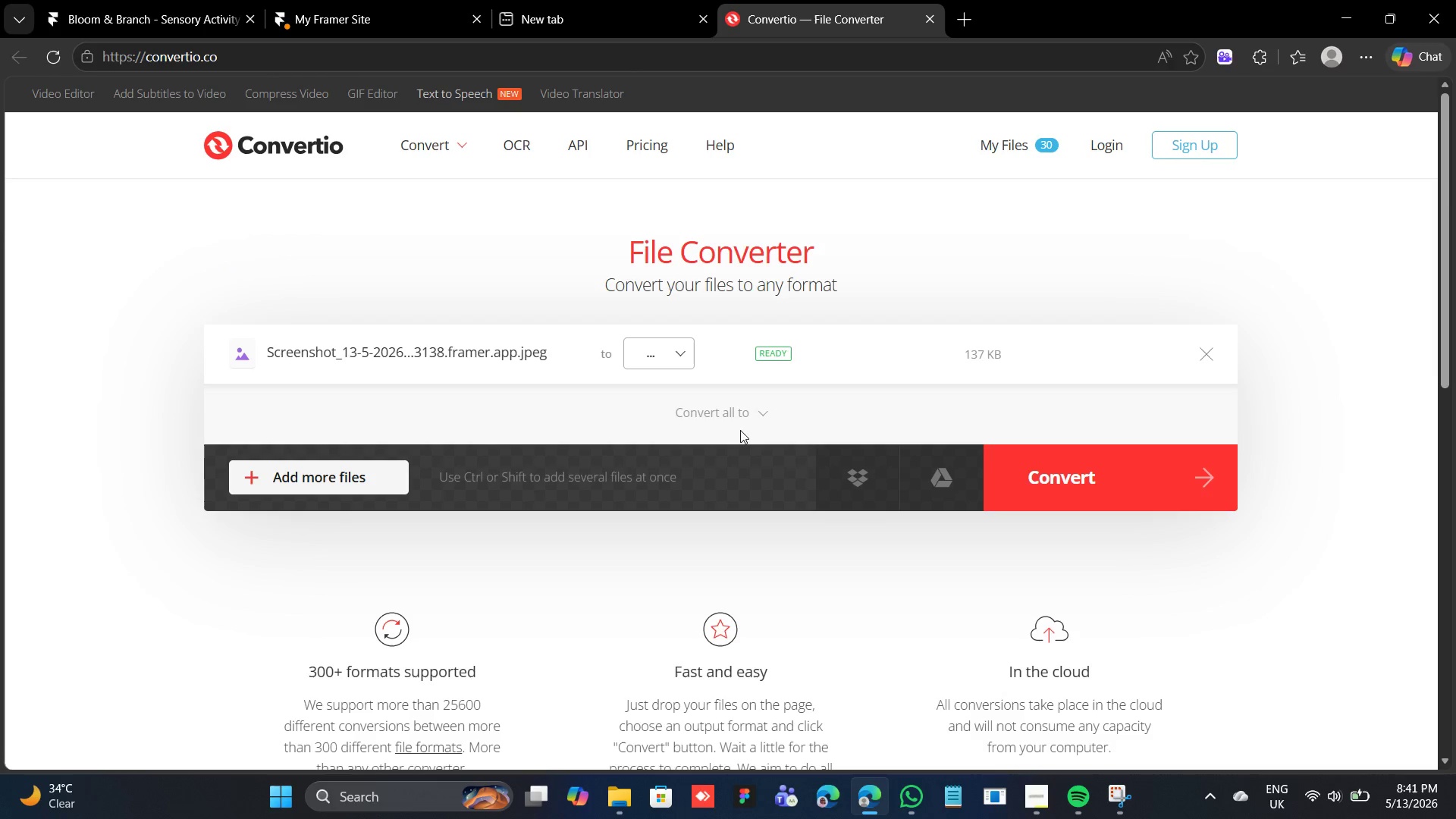 
left_click([664, 340])
 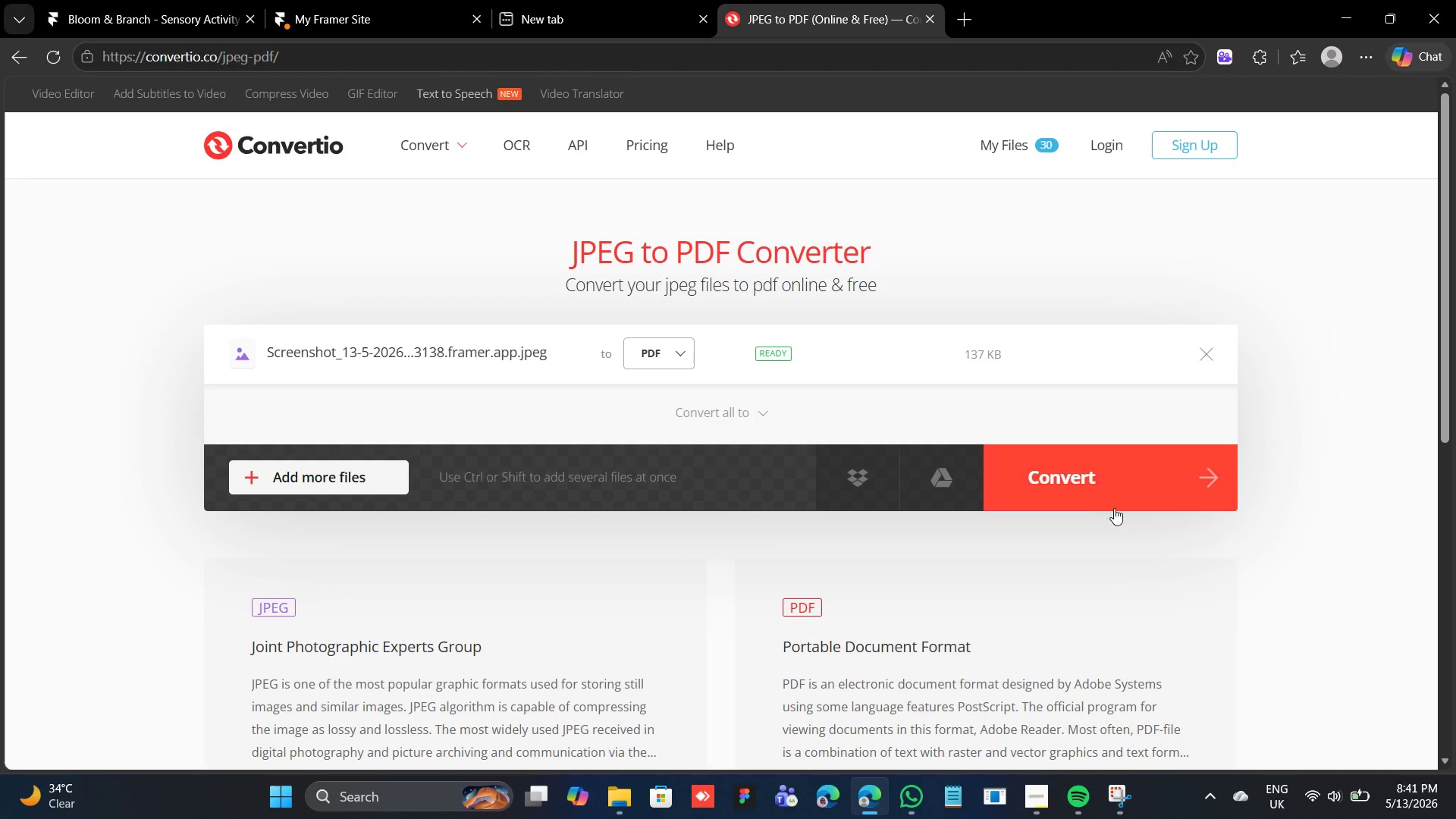 
wait(5.38)
 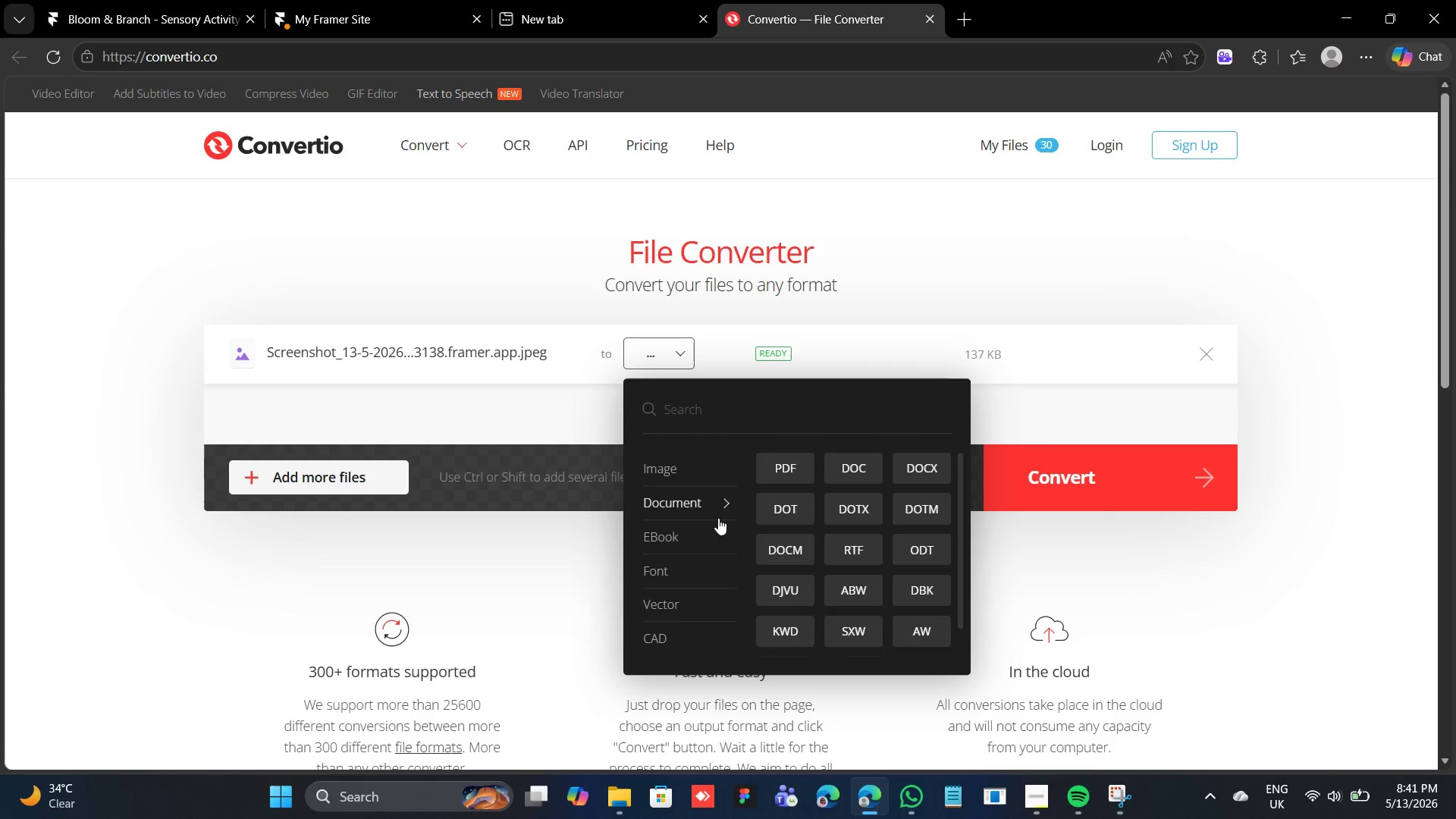 
left_click([1045, 483])
 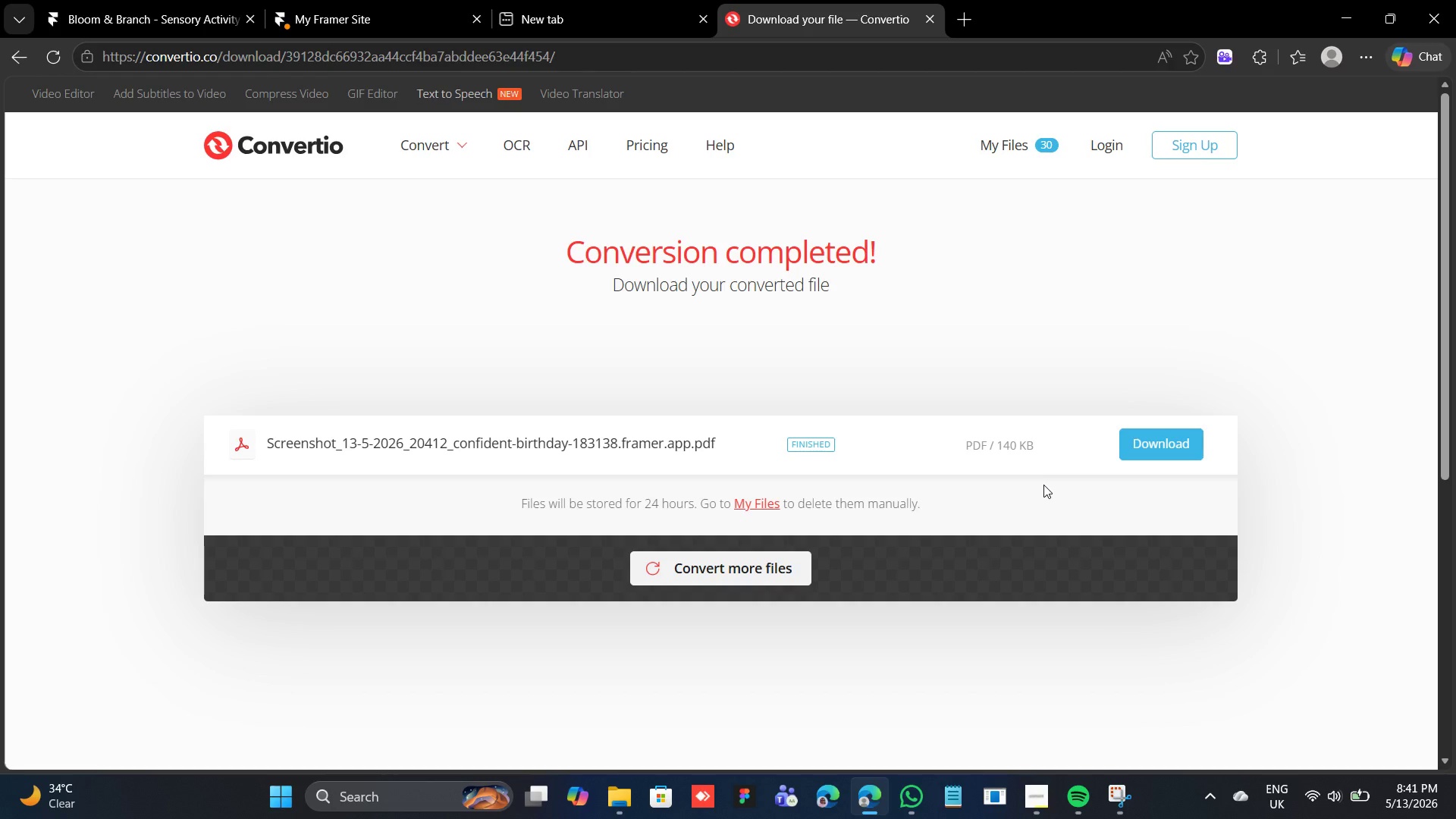 
wait(24.33)
 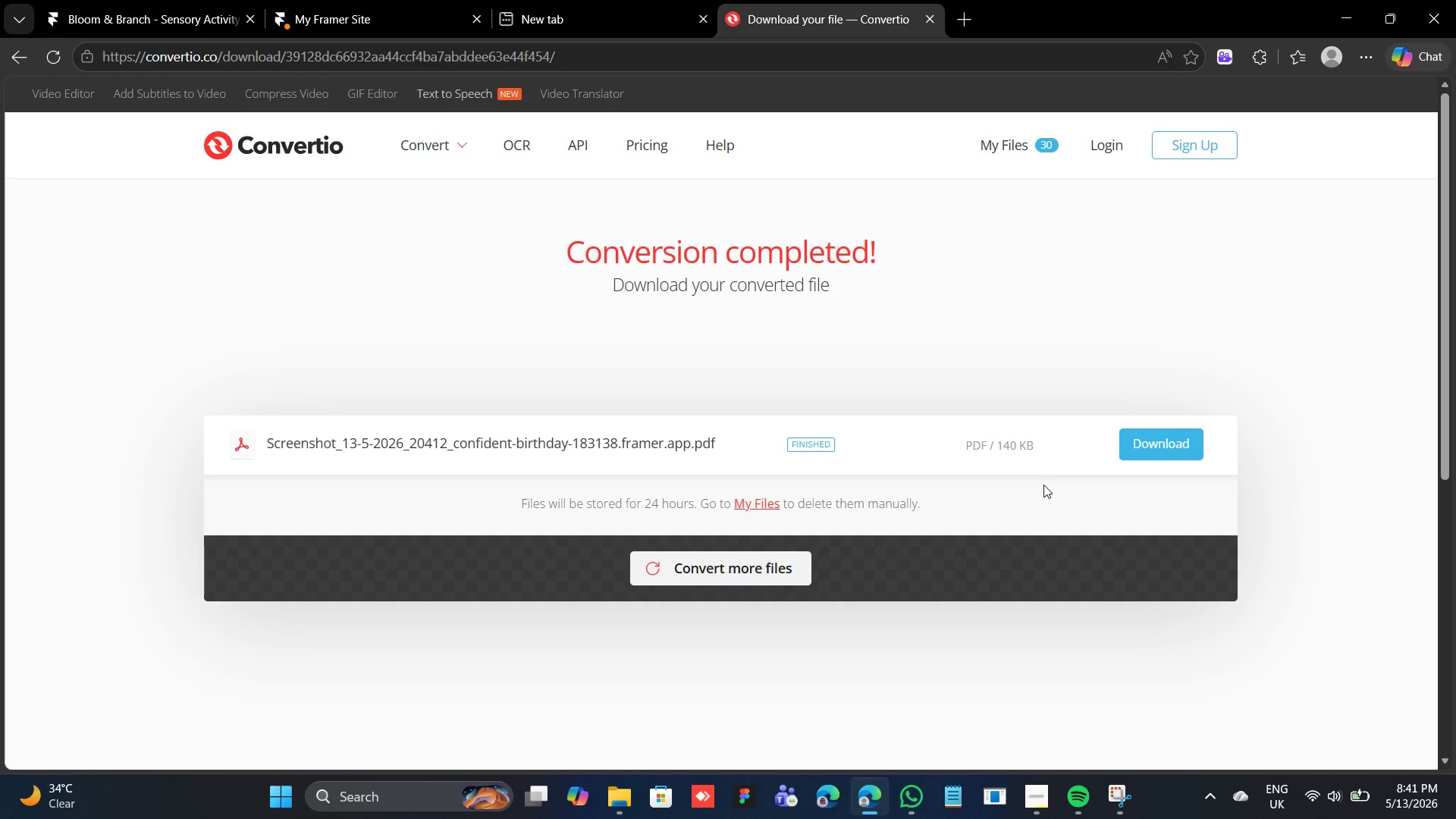 
mouse_move([1206, 304])
 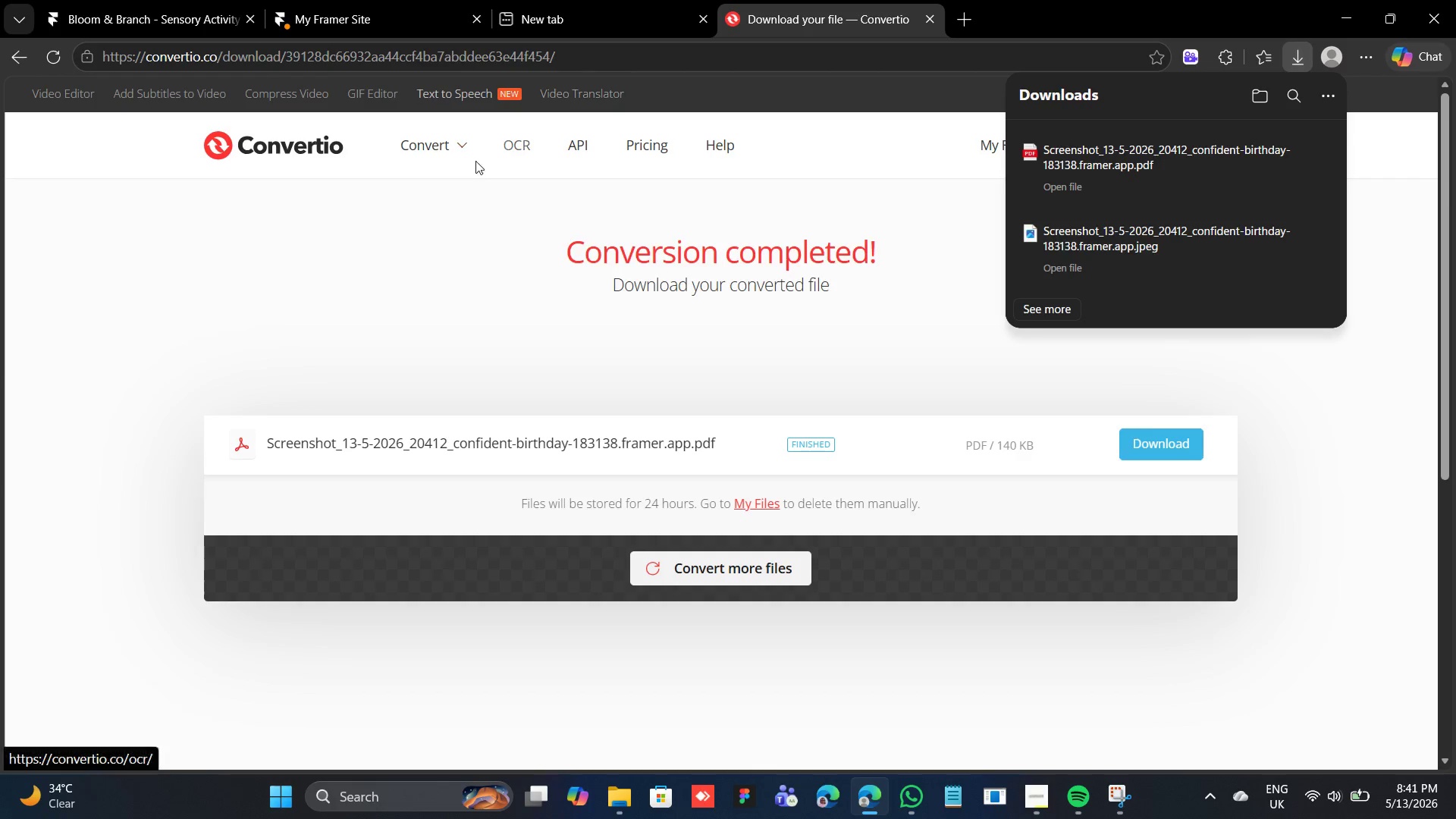 
wait(5.77)
 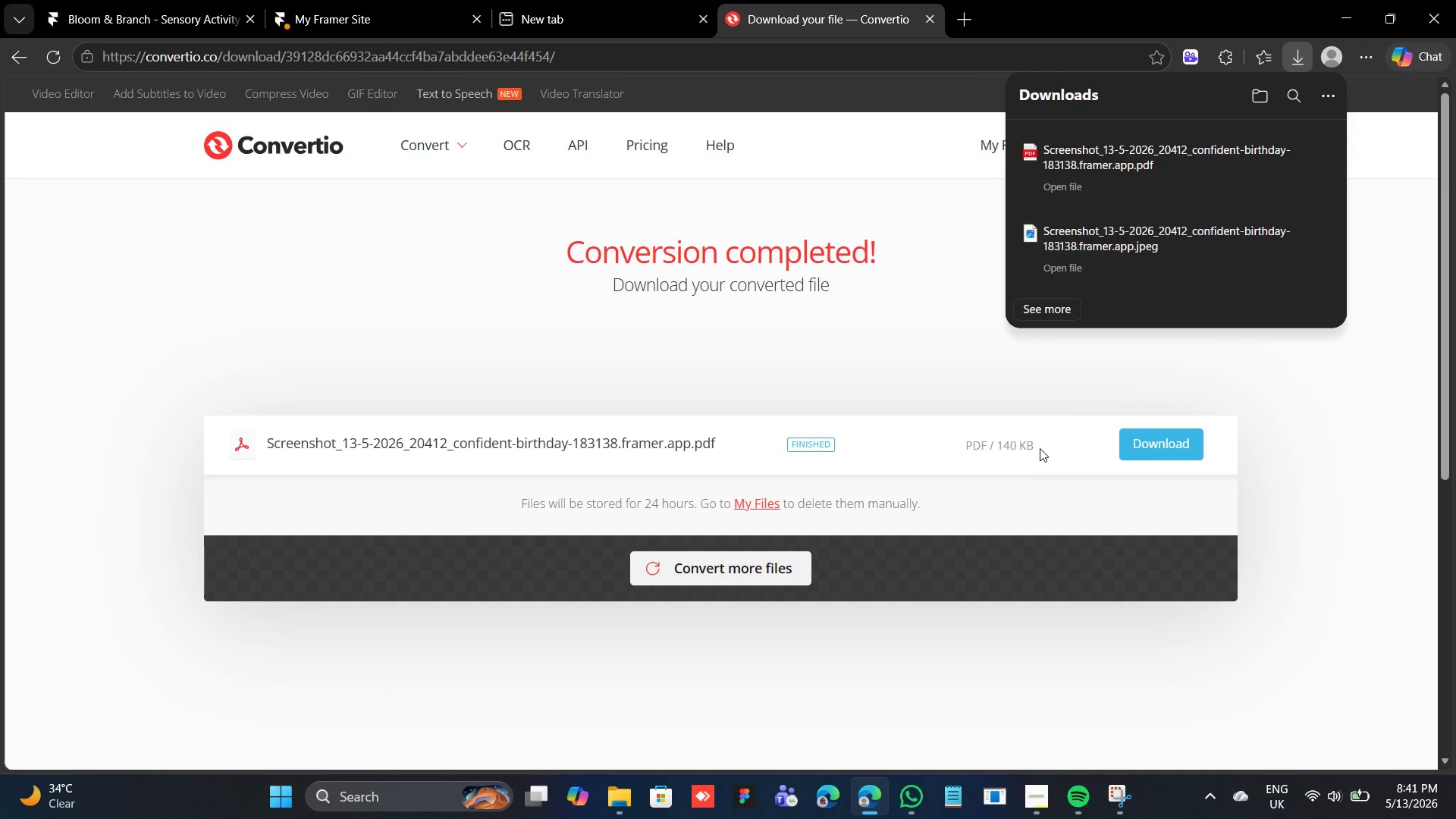 
left_click([129, 17])
 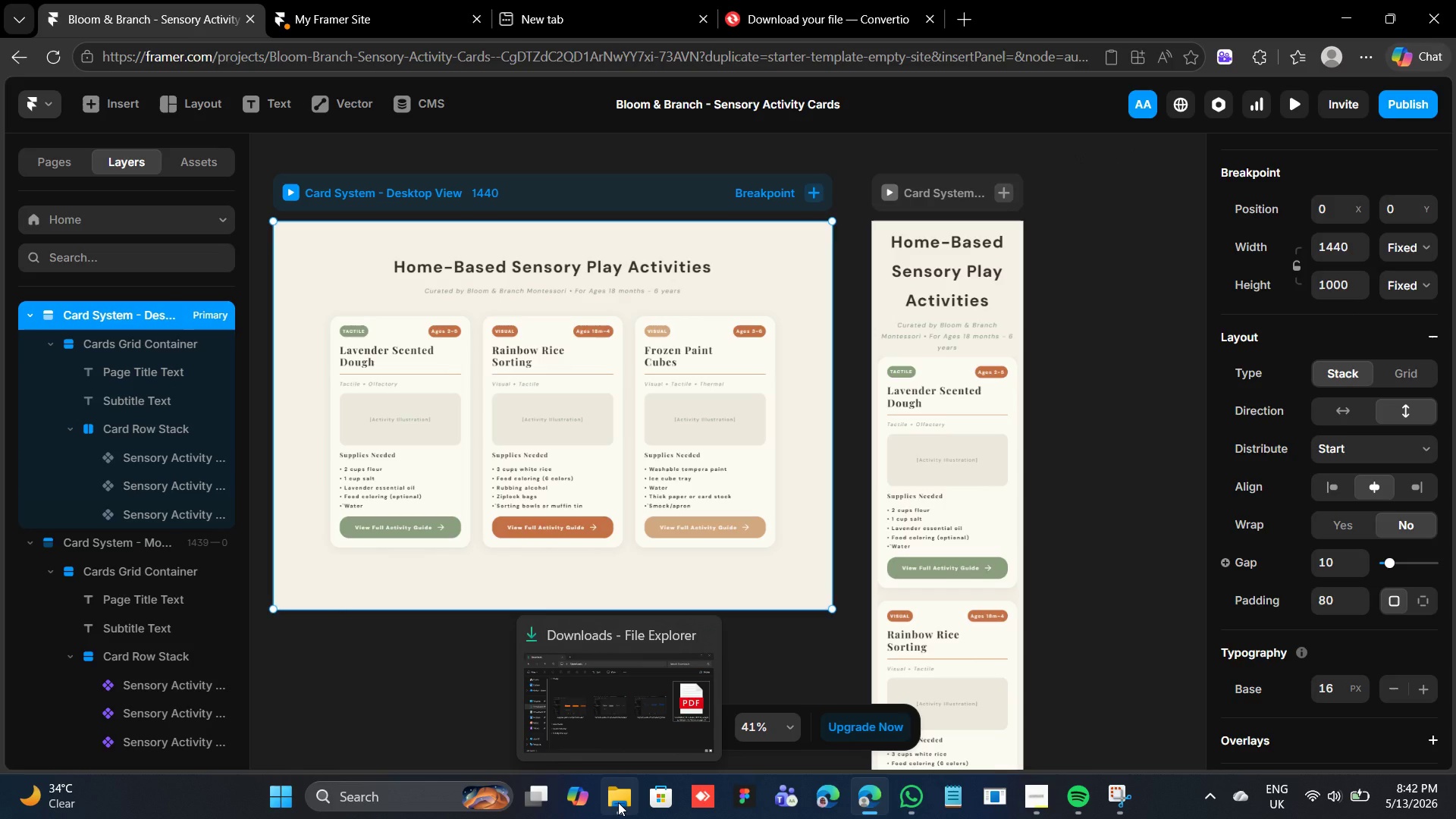 
wait(7.33)
 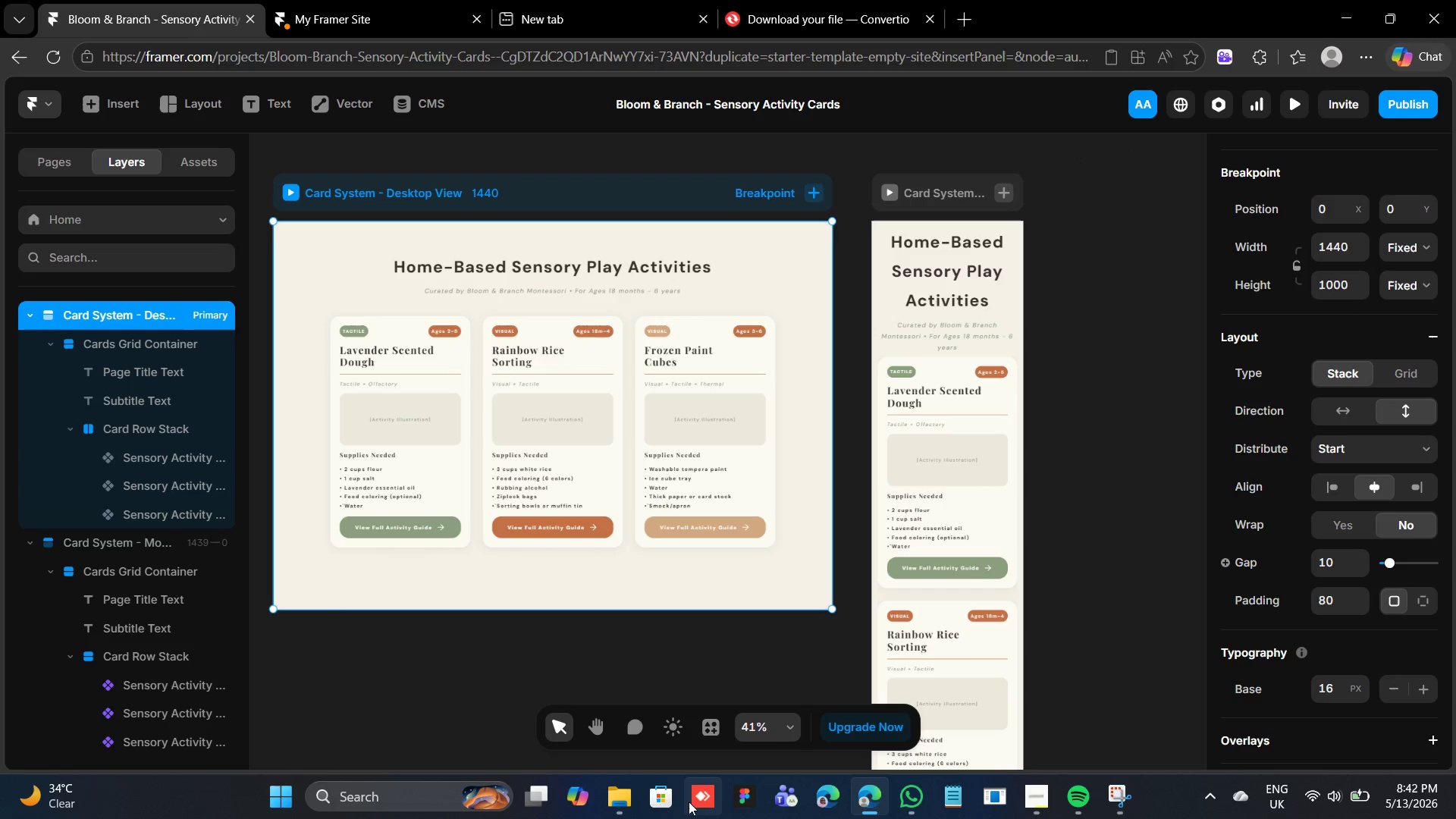 
left_click([447, 468])
 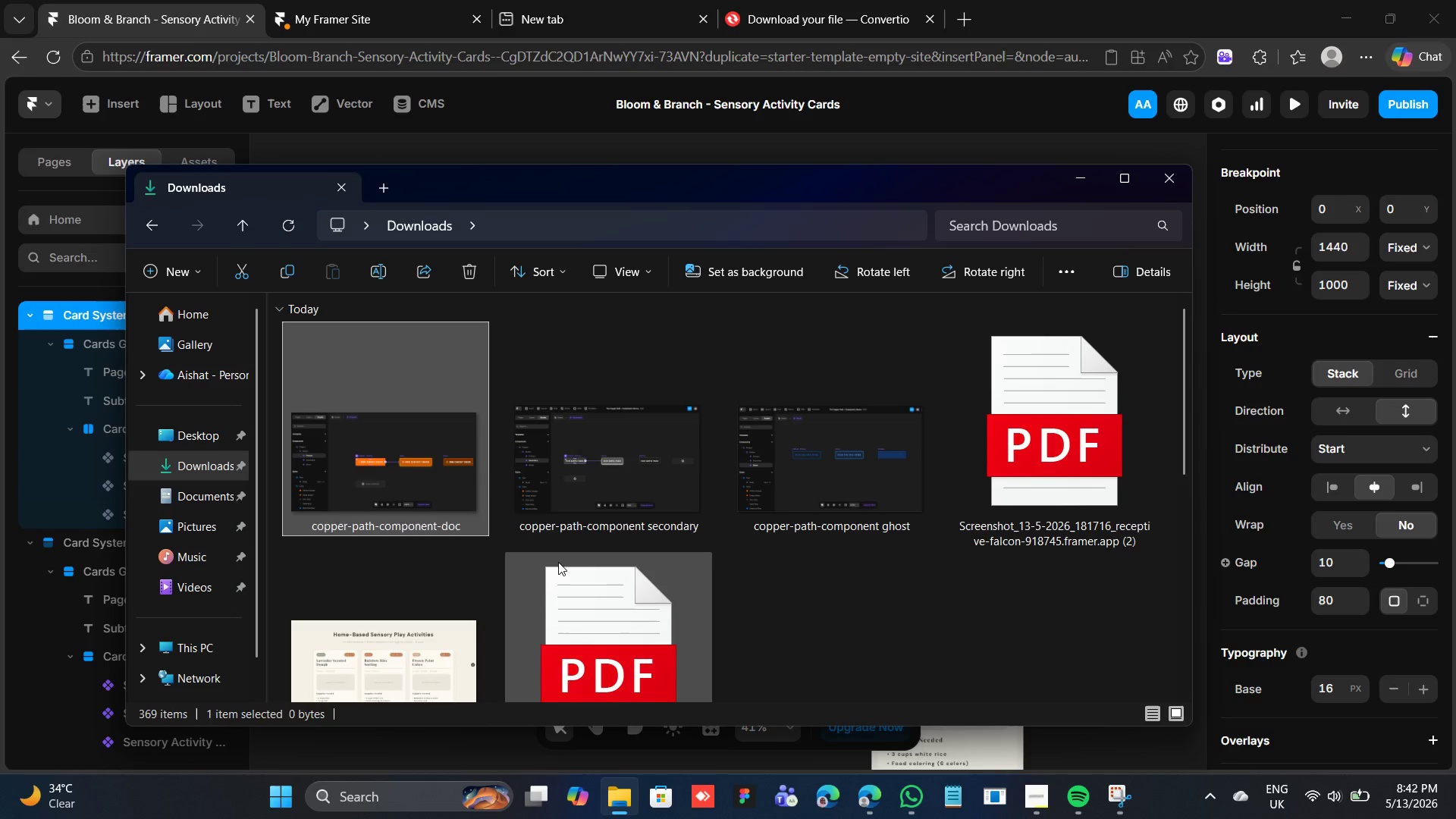 
left_click([610, 613])
 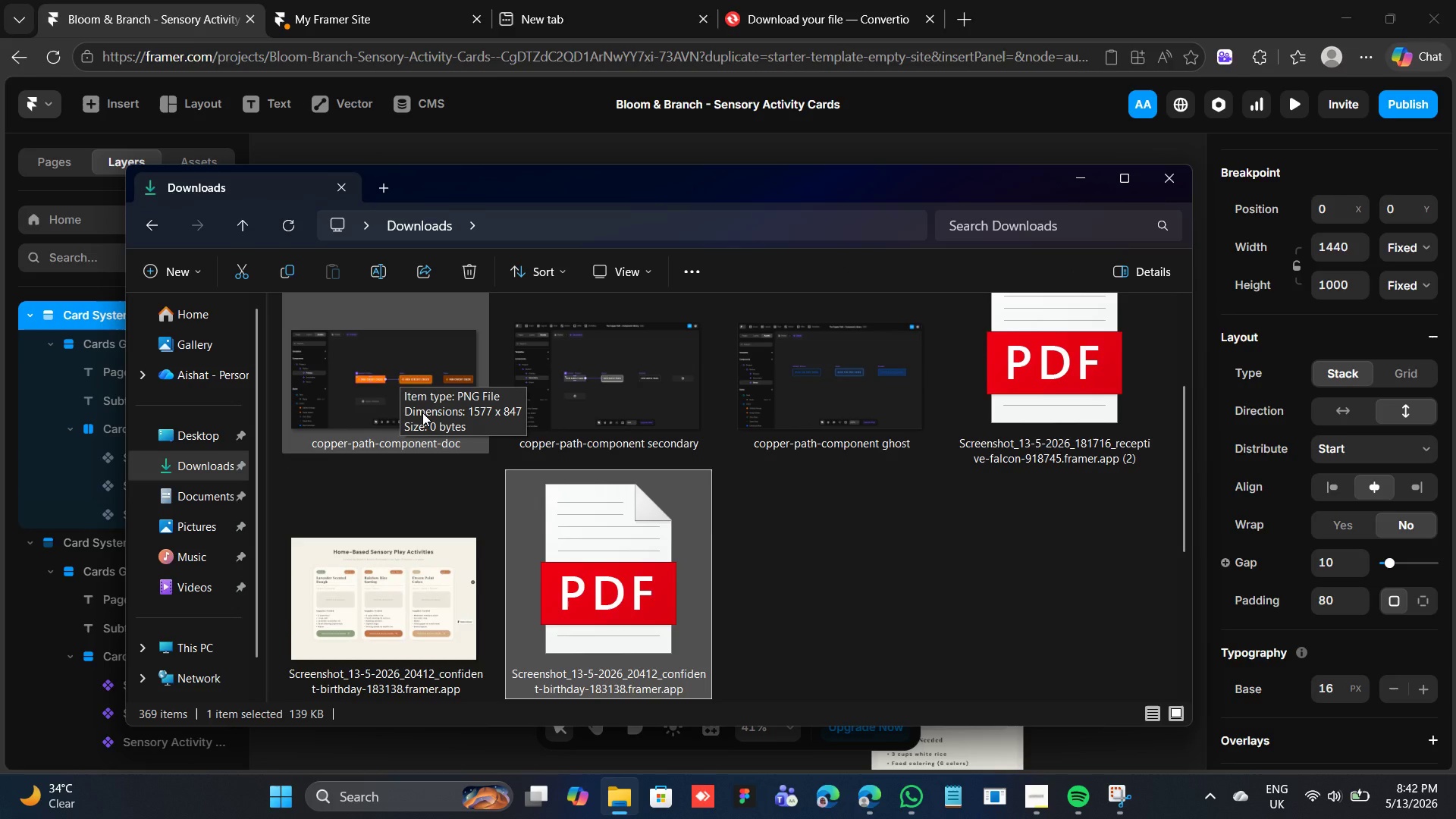 
hold_key(key=ShiftLeft, duration=1.25)
left_click([422, 403])
 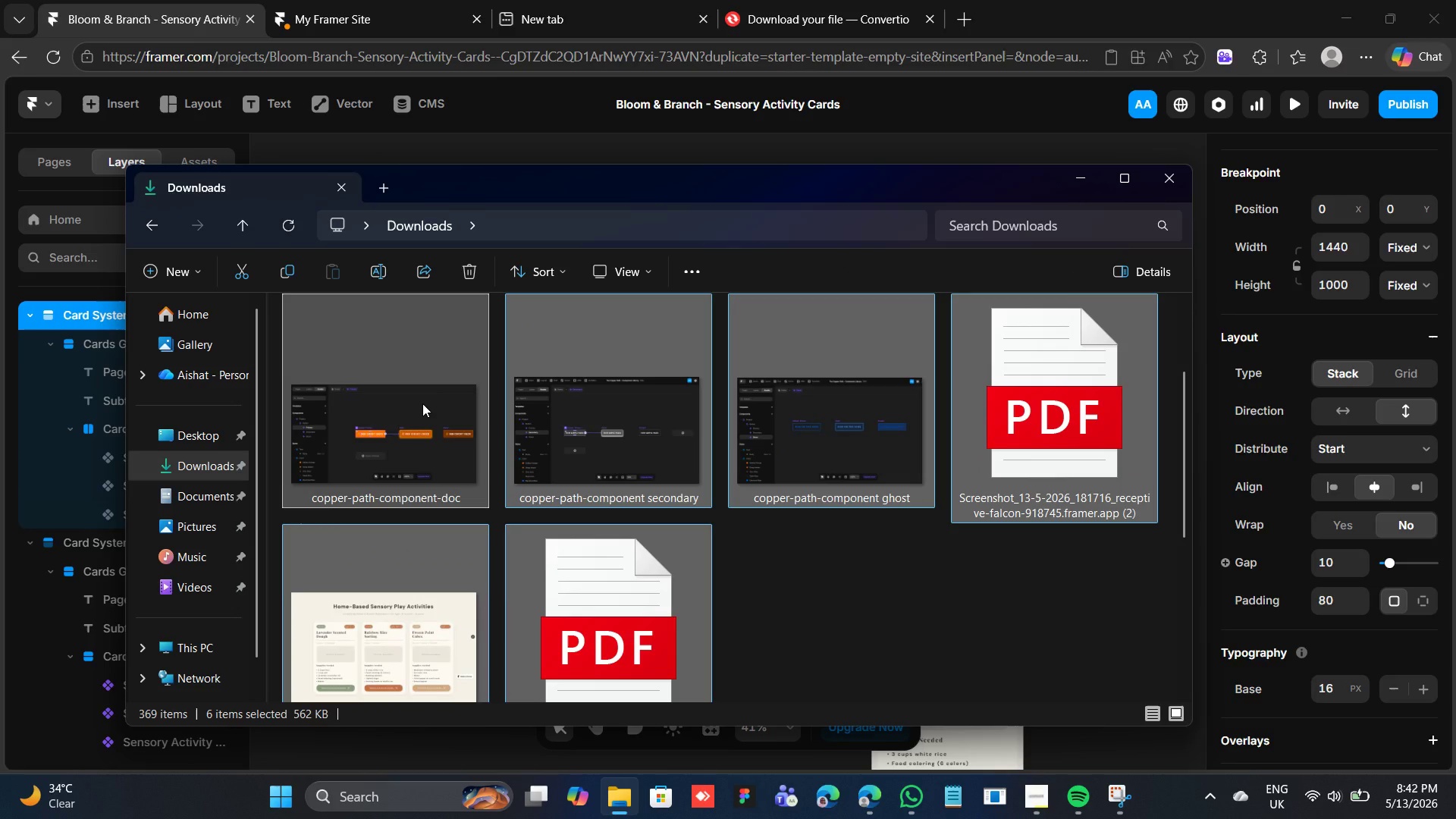 
key(Delete)
 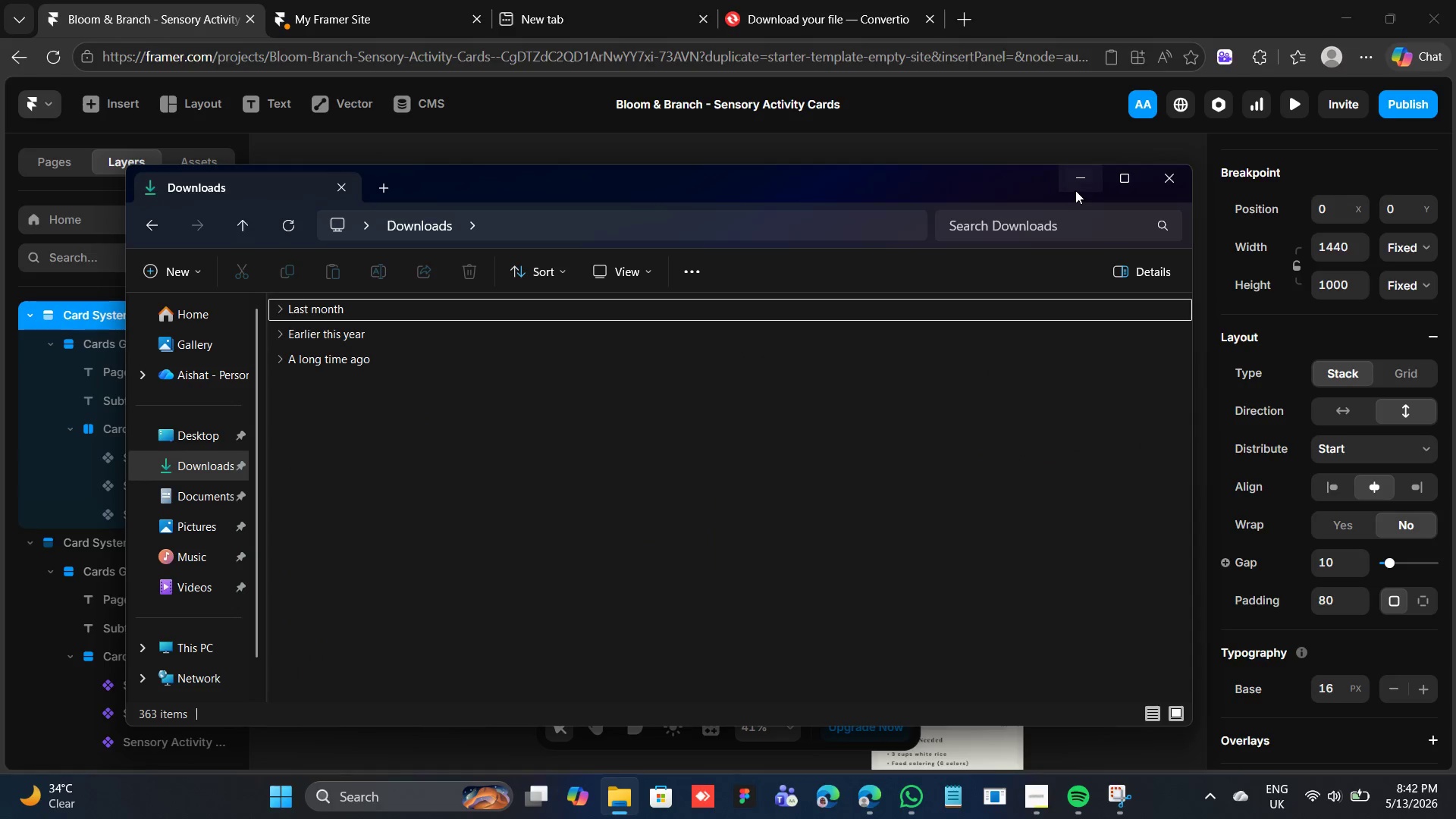 
left_click([832, 17])
 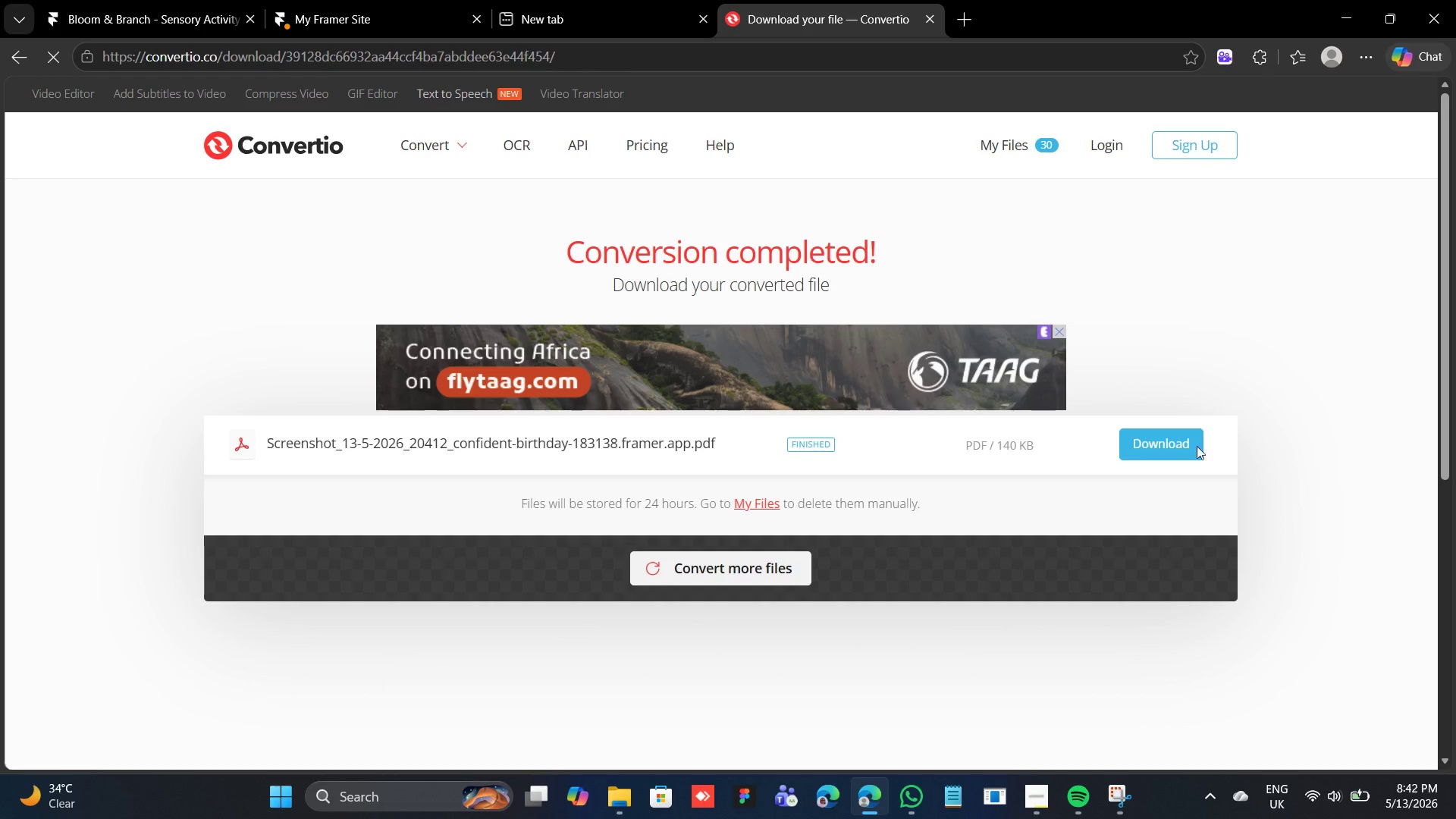 
left_click([1187, 446])
 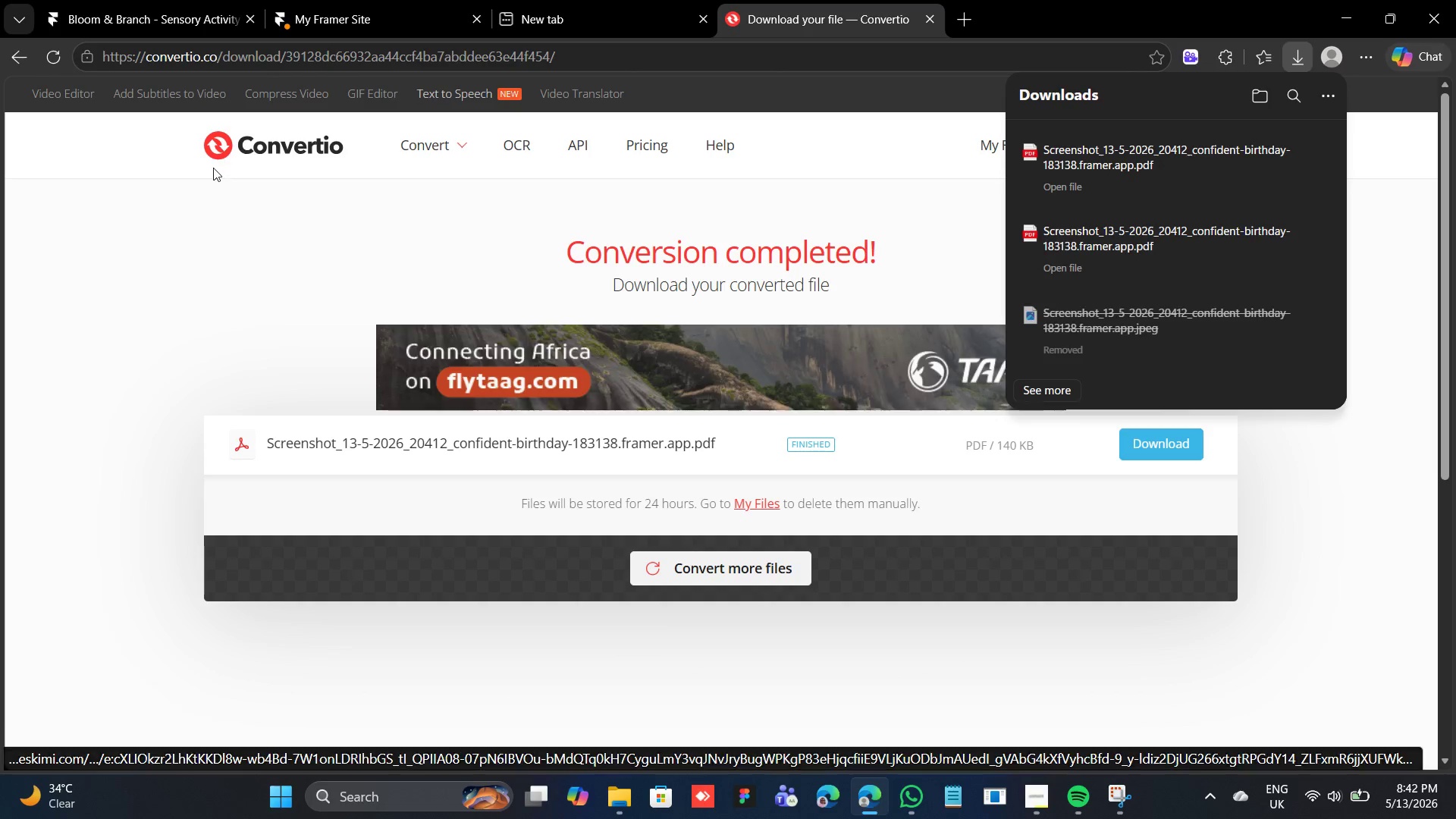 
wait(6.62)
 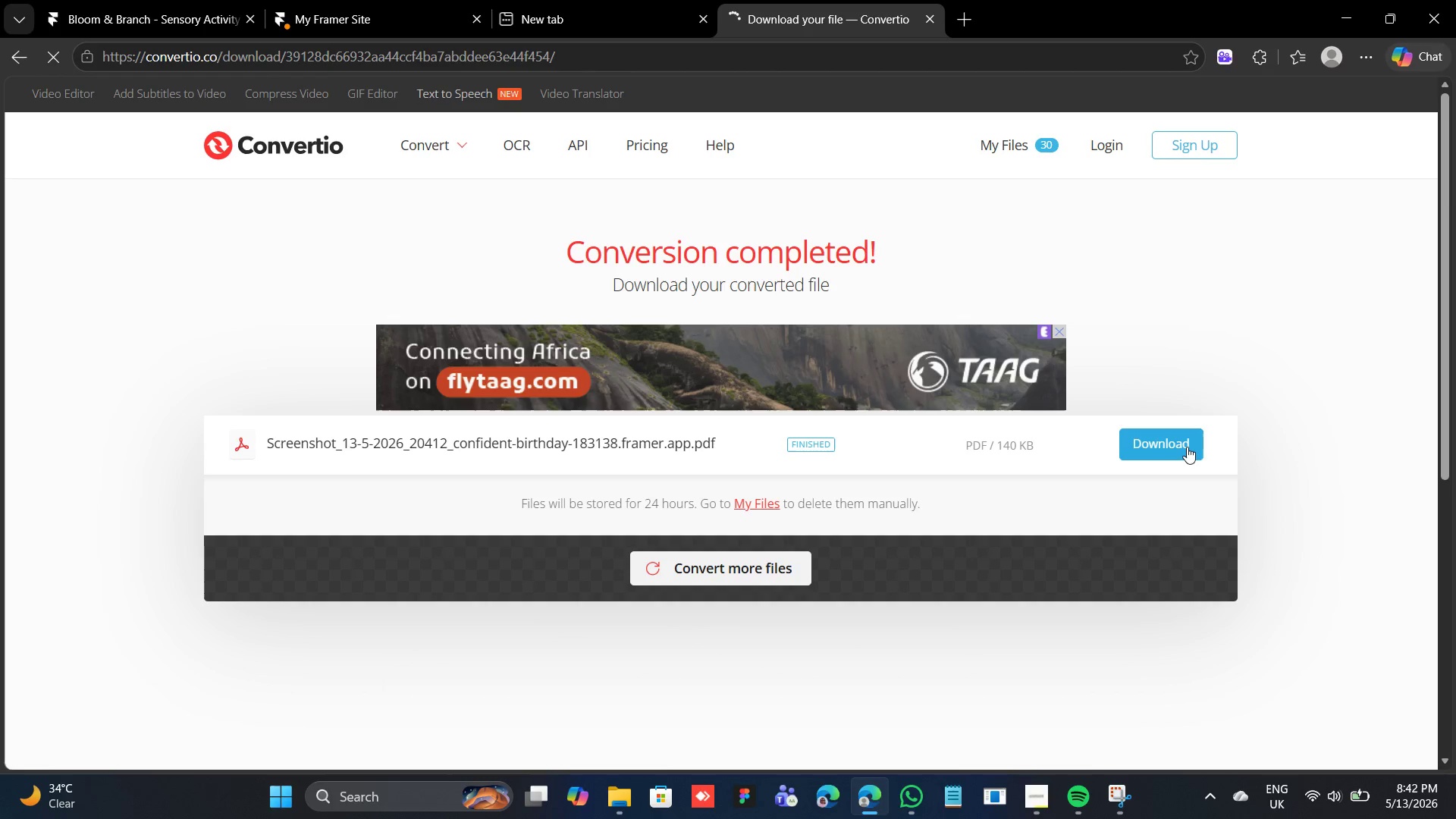 
left_click([137, 0])
 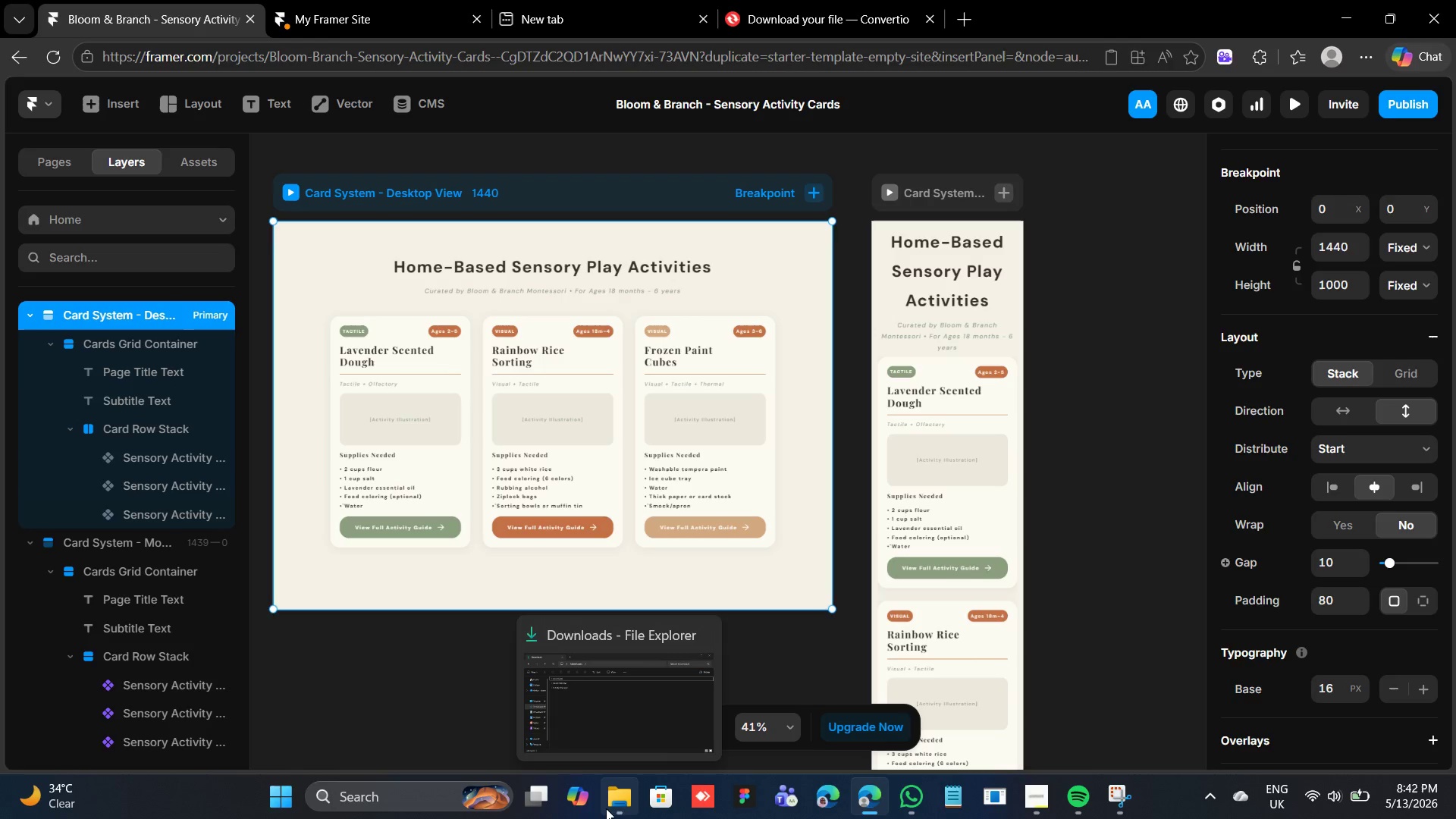 
left_click([605, 806])
 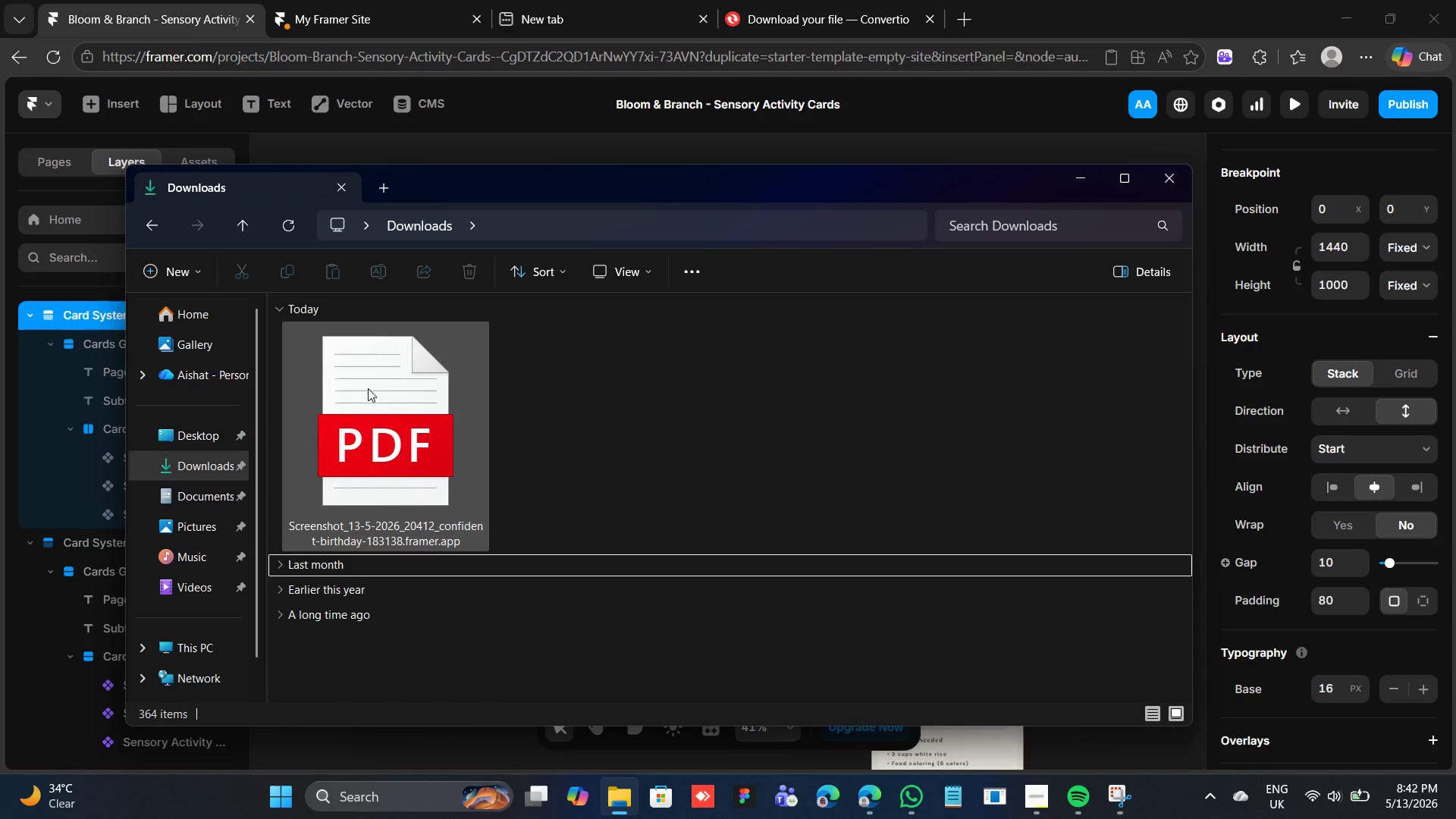 
mouse_move([384, 502])
 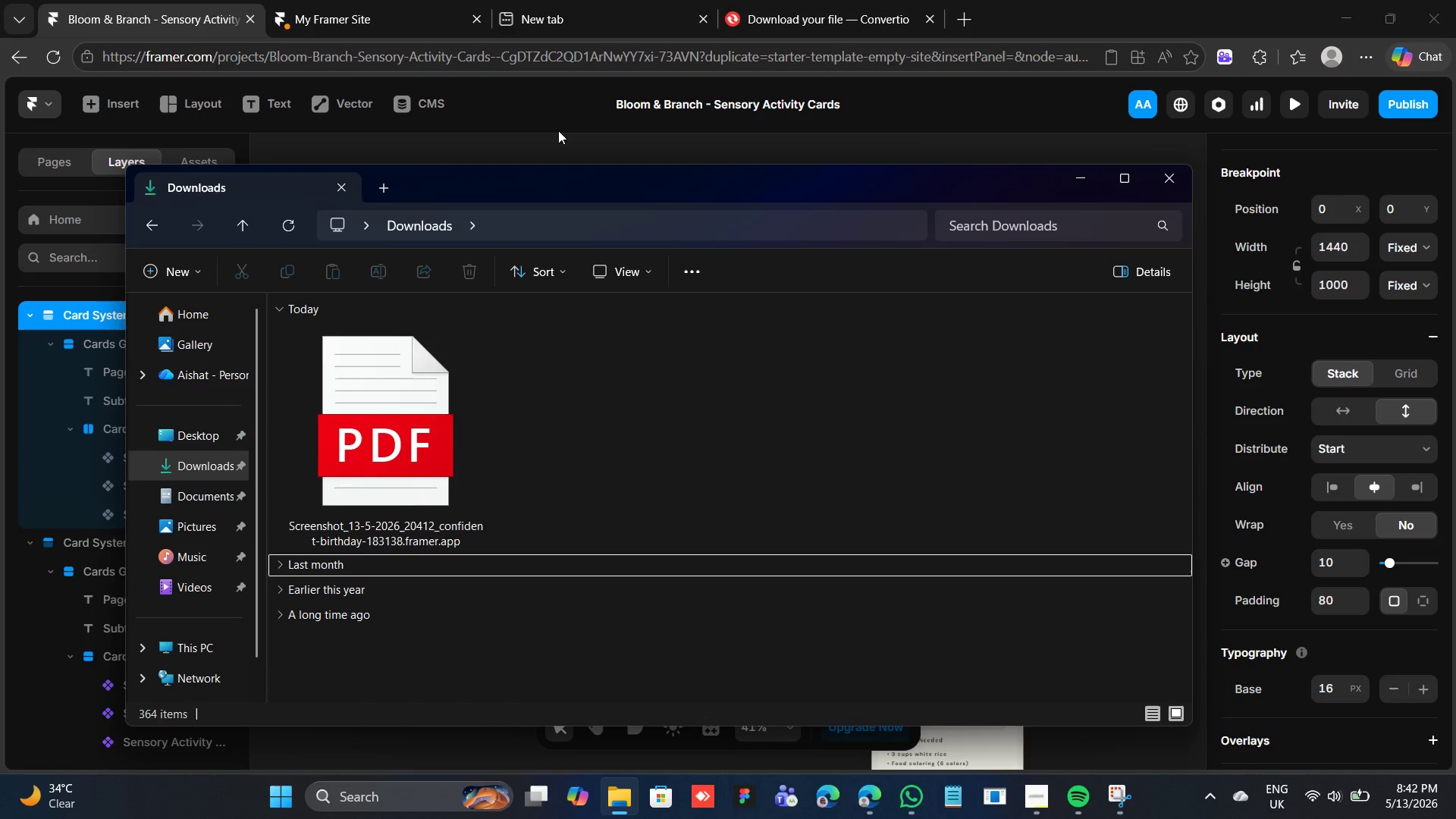 
left_click([548, 118])
 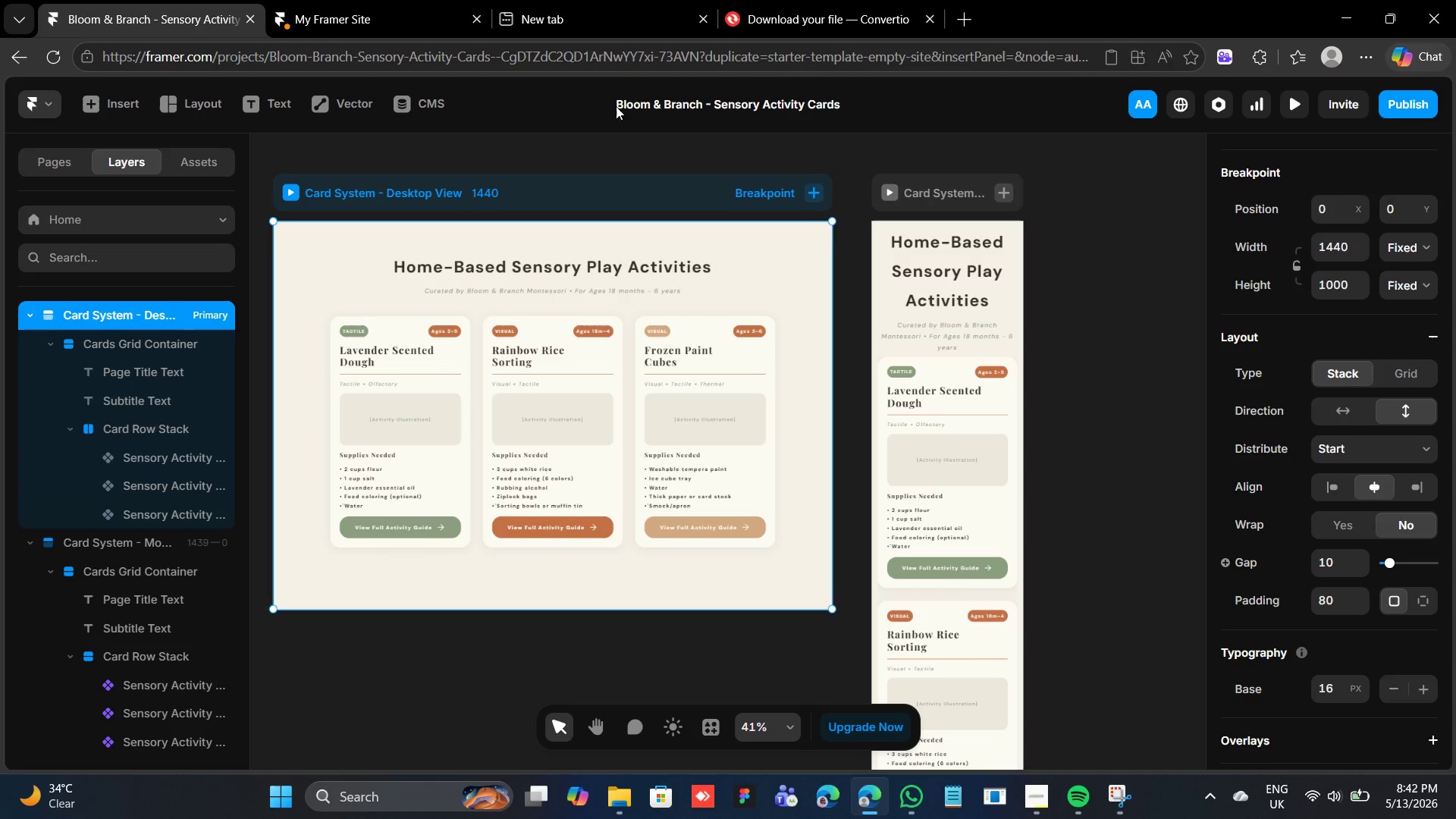 
wait(6.45)
 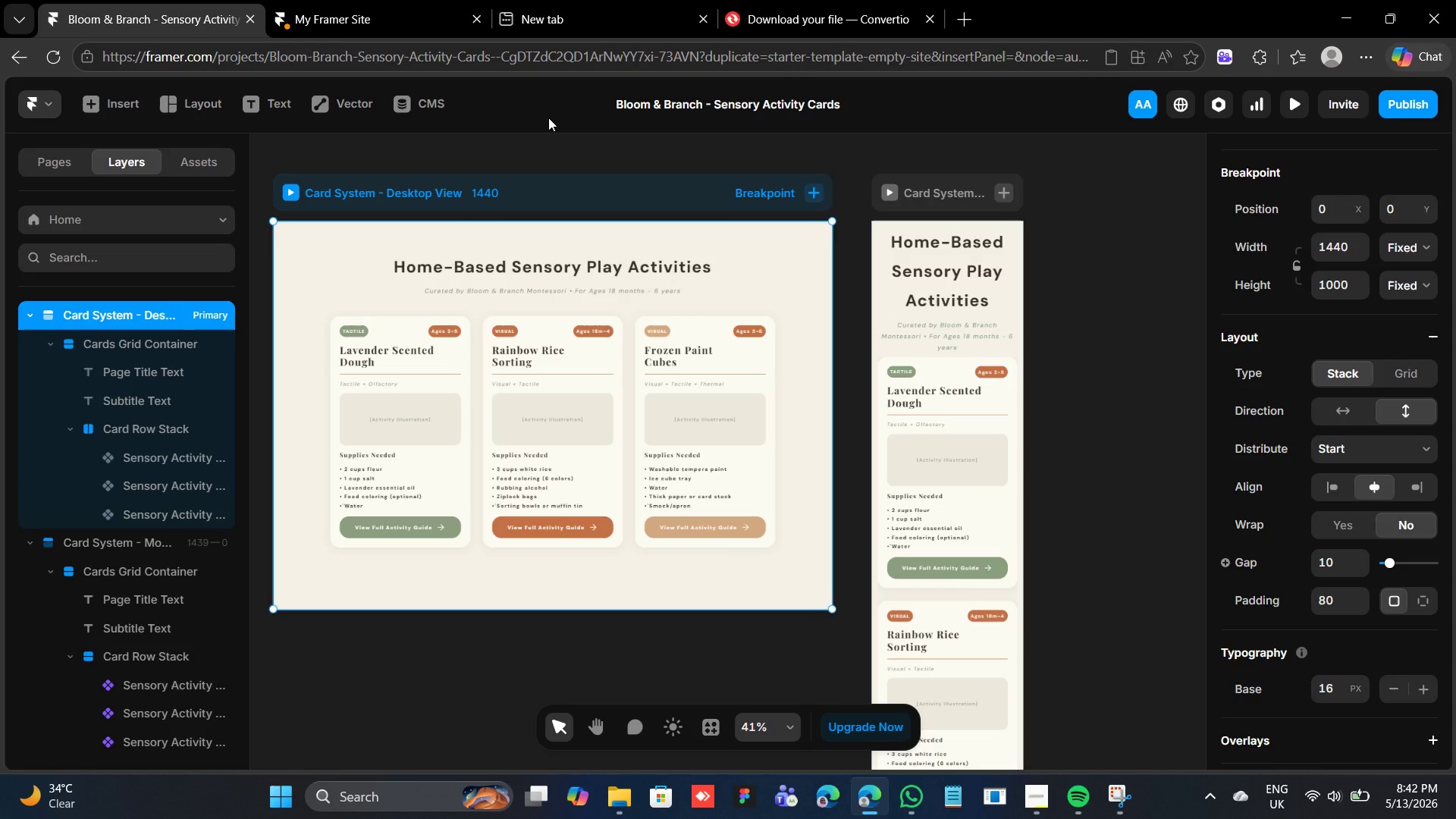 
left_click([667, 96])
 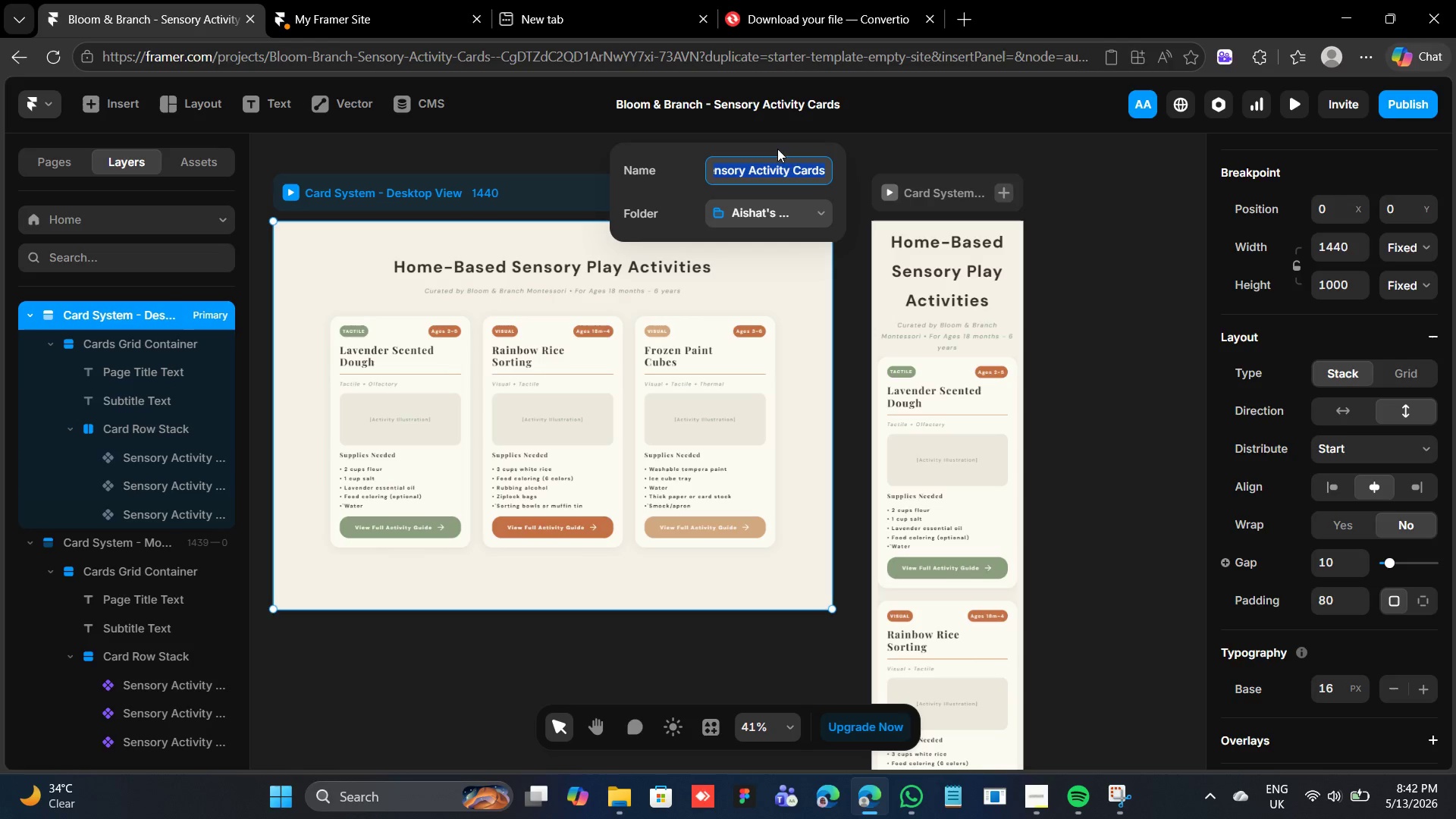 
mouse_move([802, 177])
 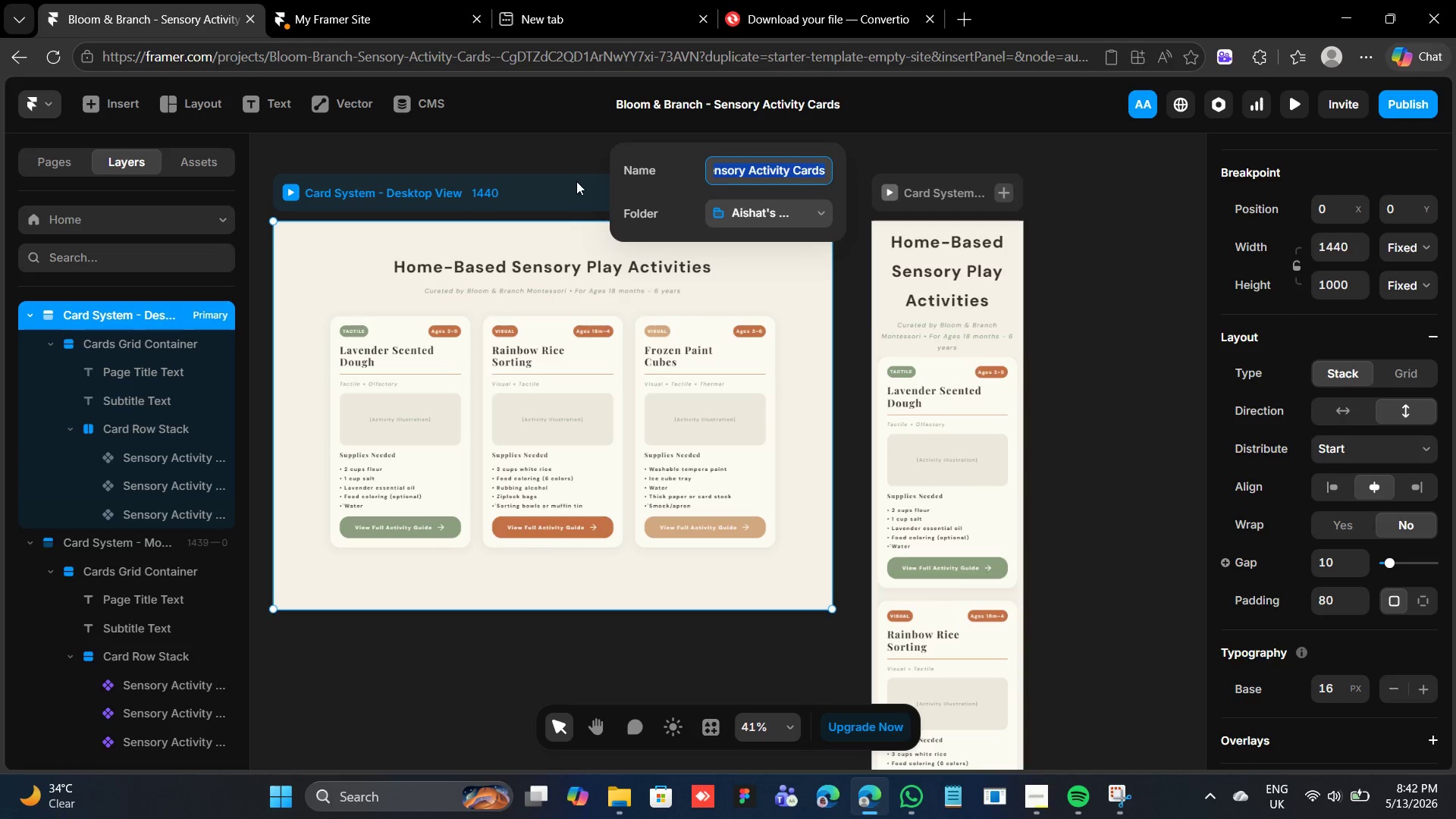 
left_click([557, 127])
 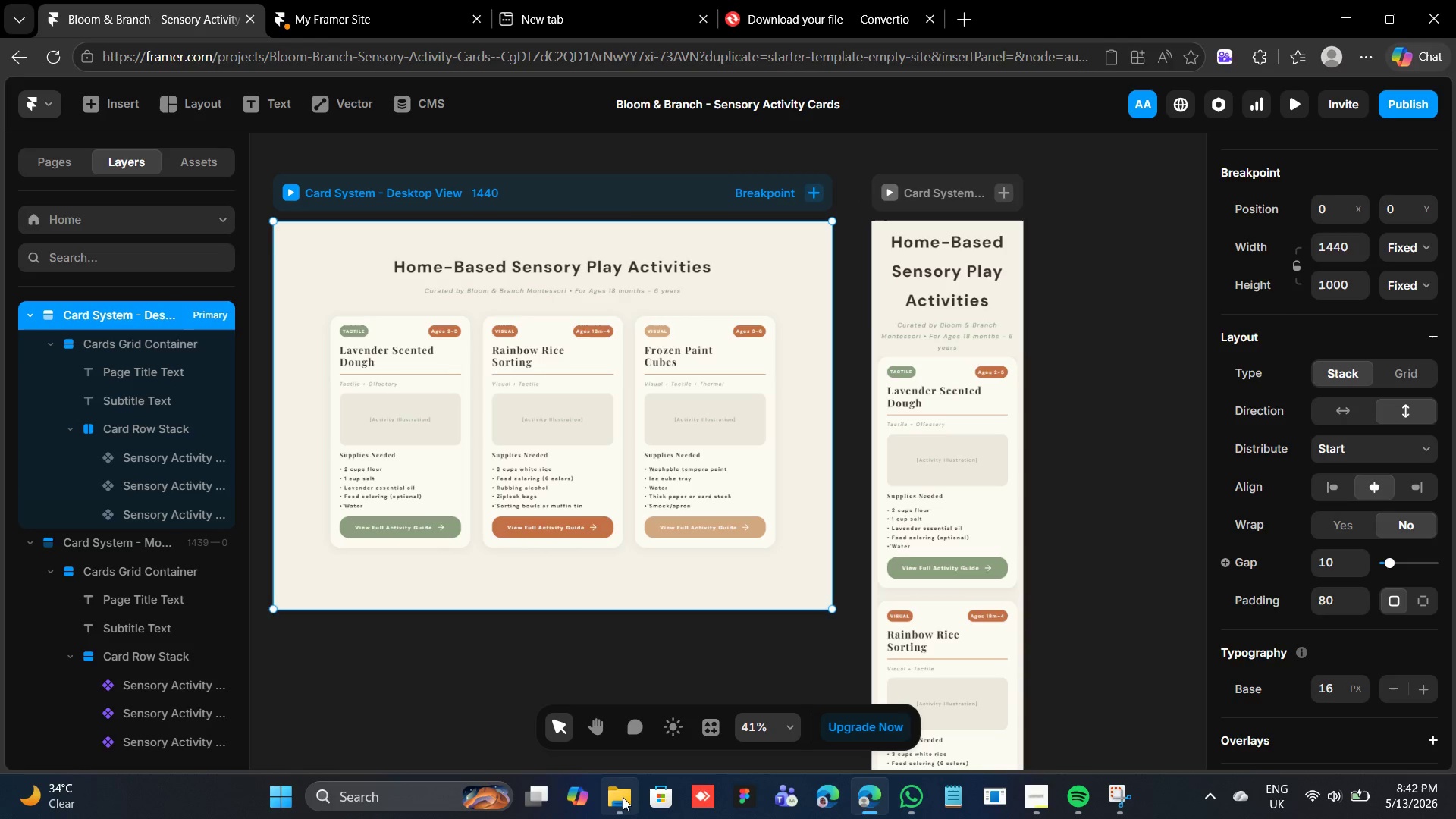 
left_click([633, 799])
 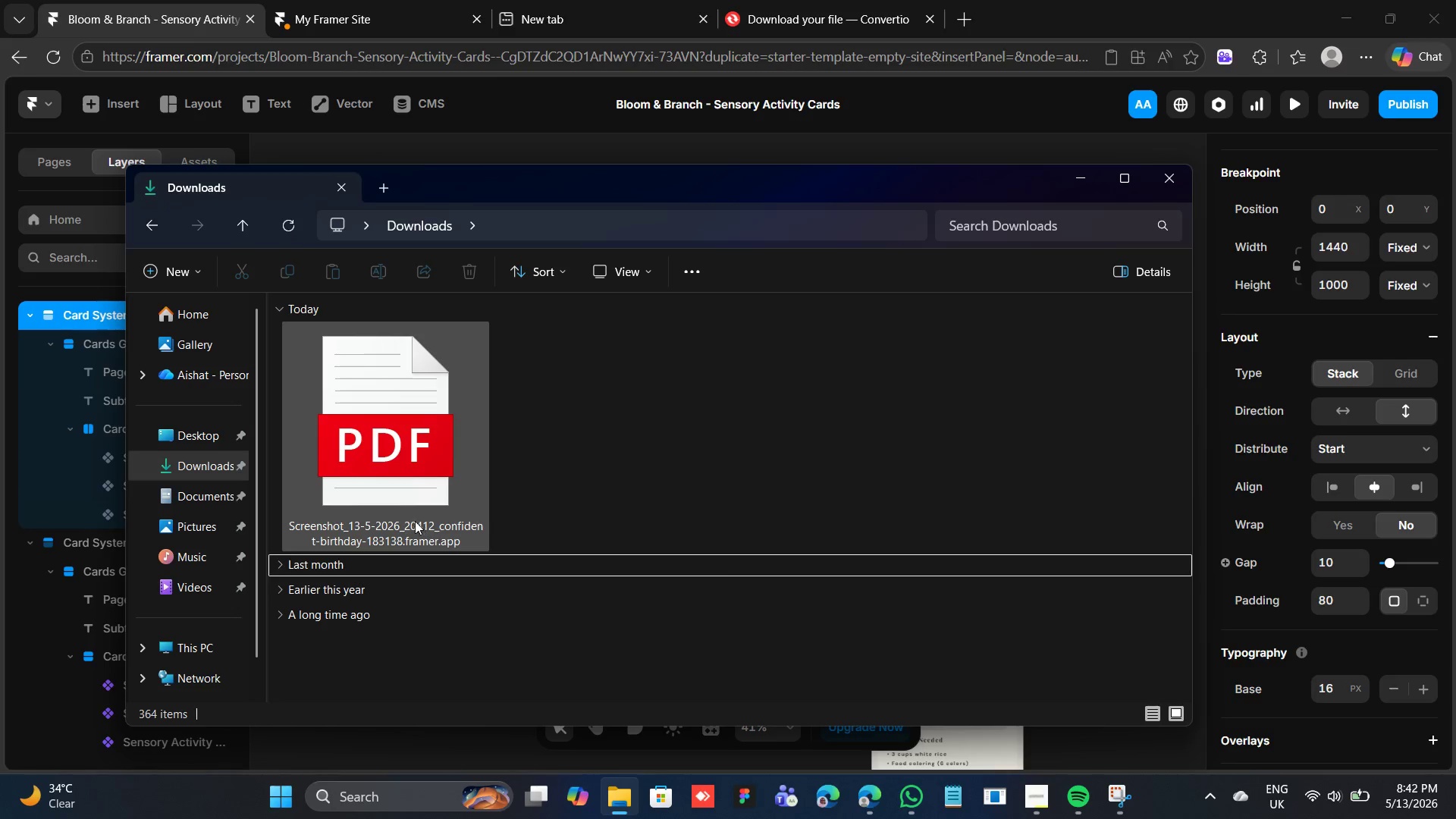 
right_click([412, 526])
 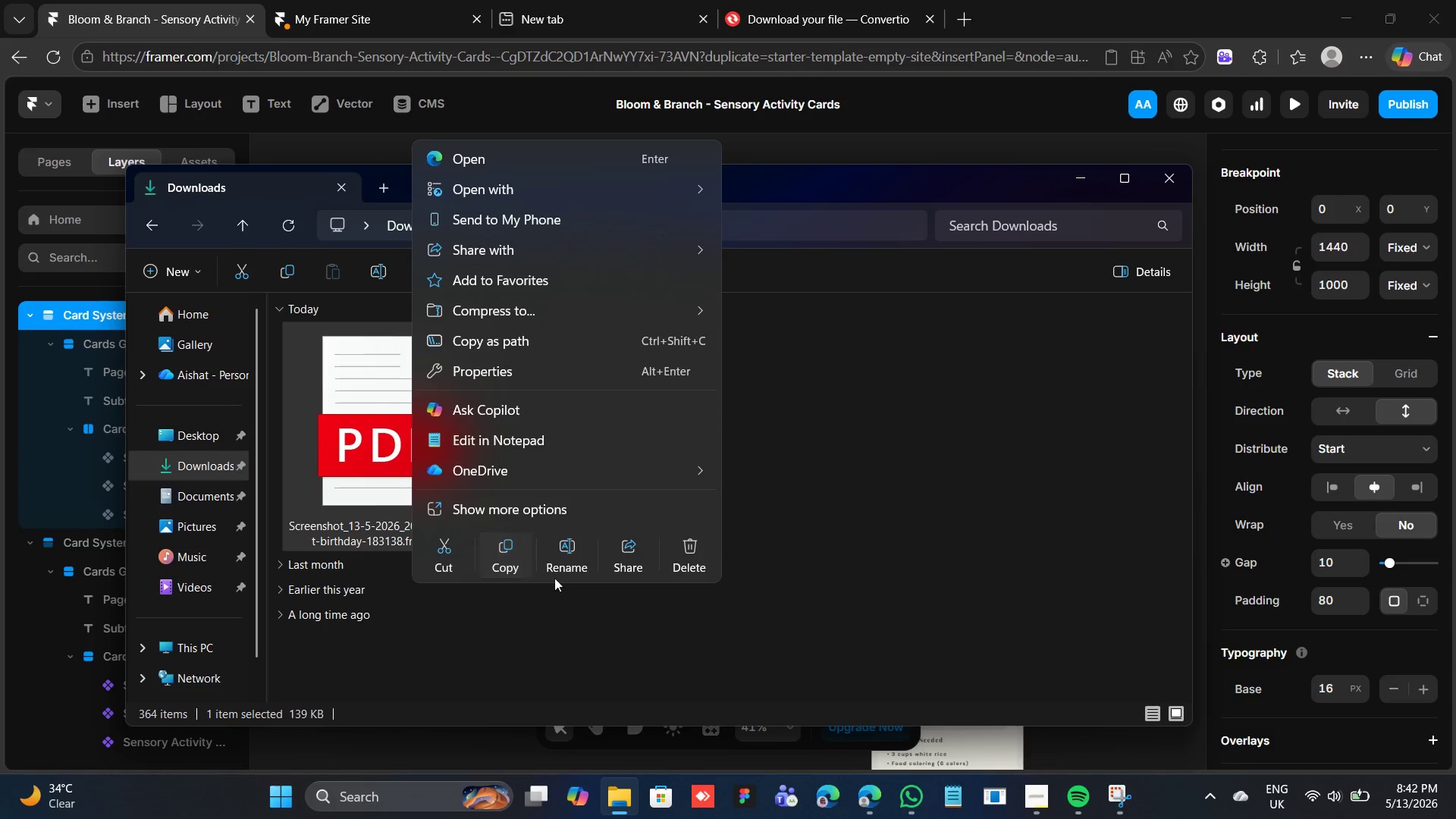 
left_click([565, 570])
 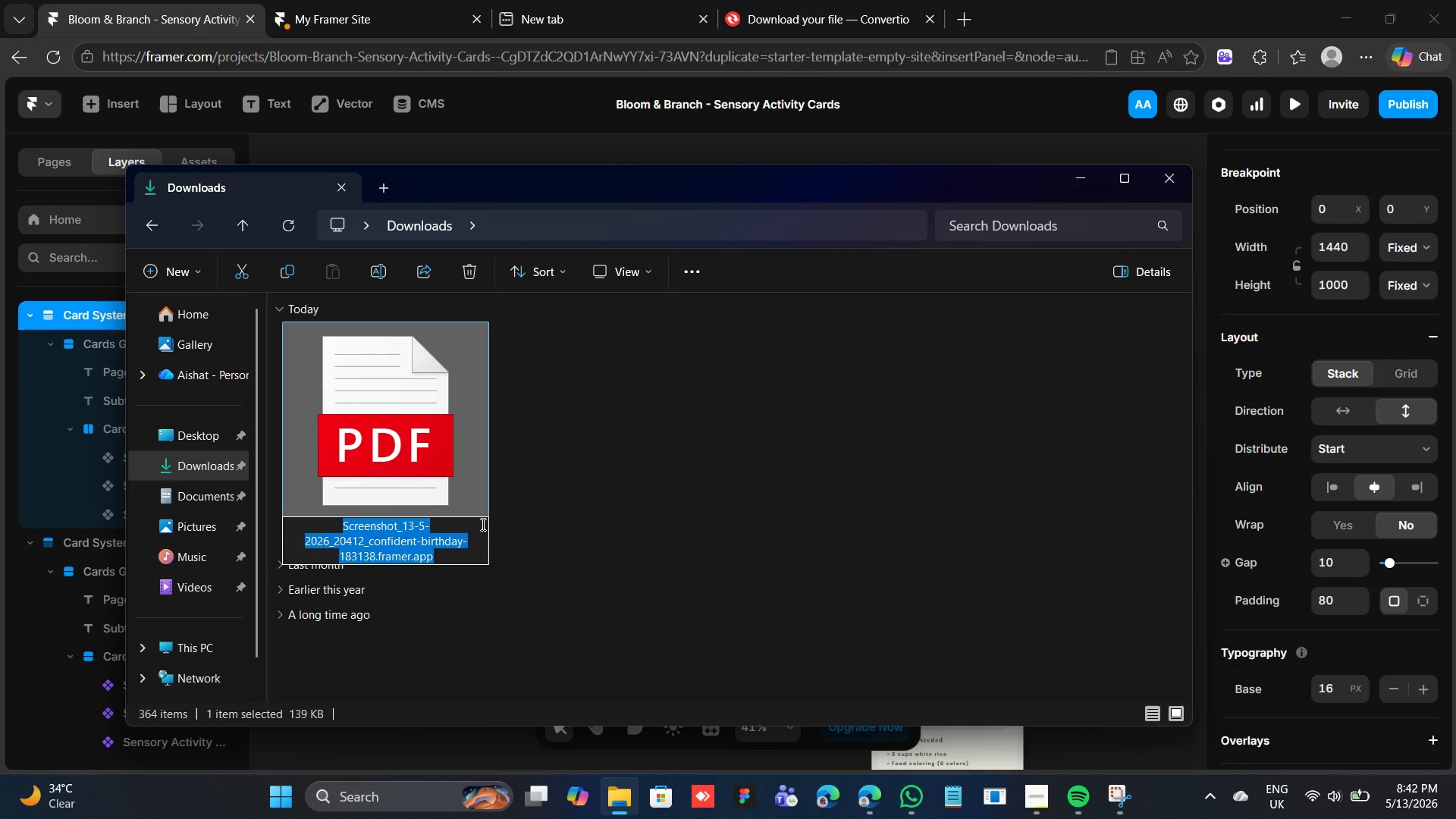 
key(Control+V)
 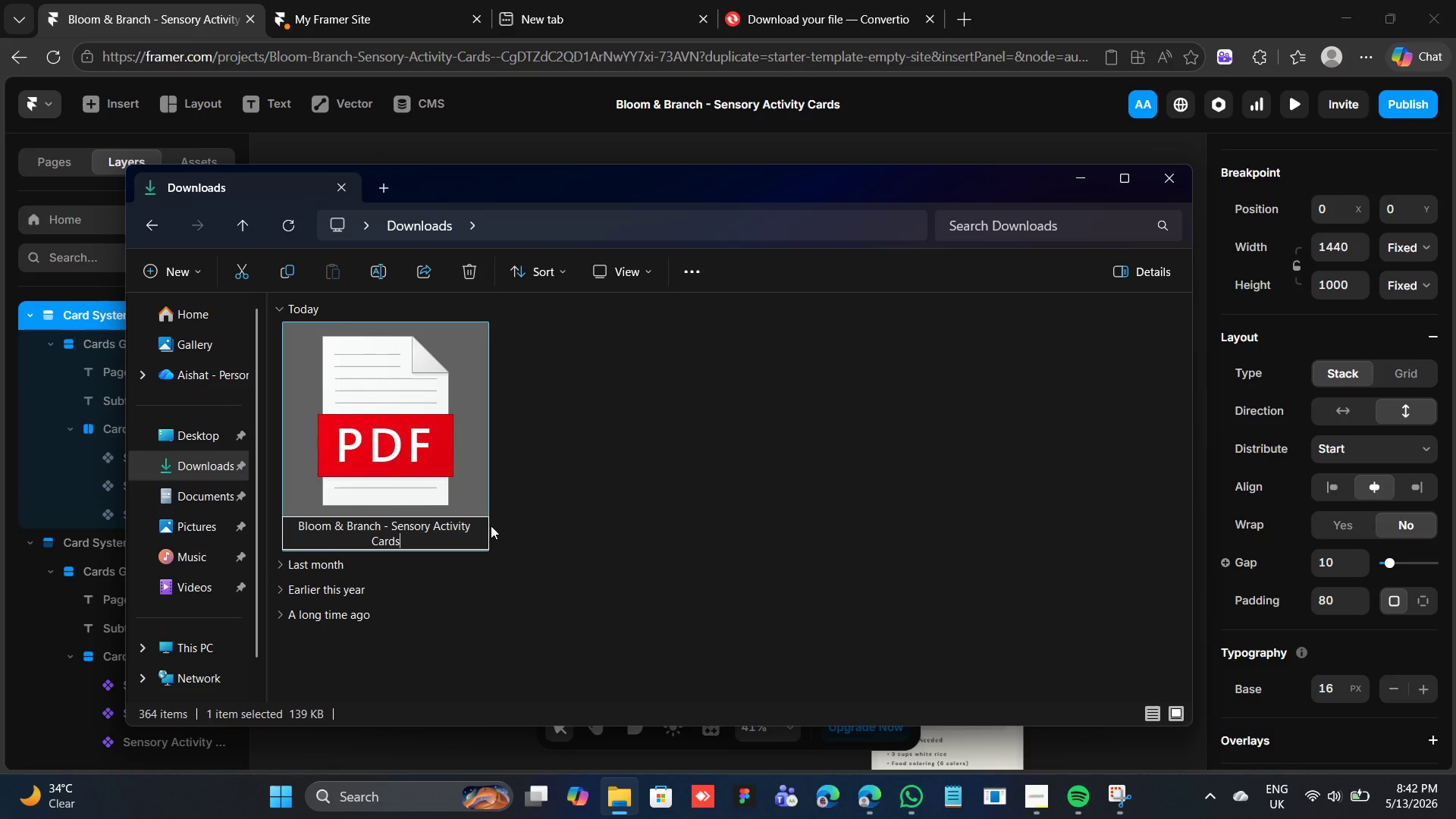 
type( pdf )
key(Backspace)
 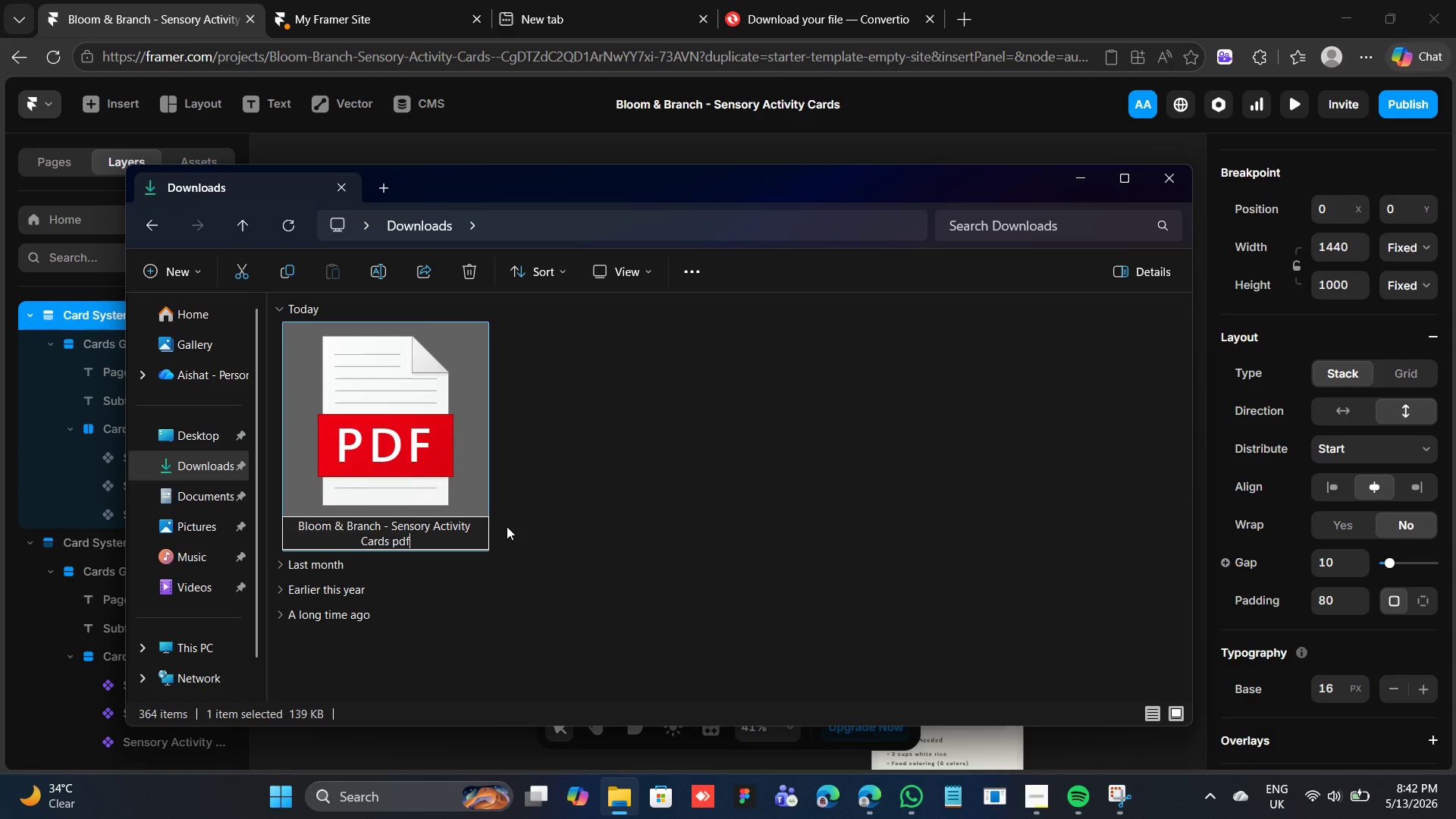 
key(Enter)